 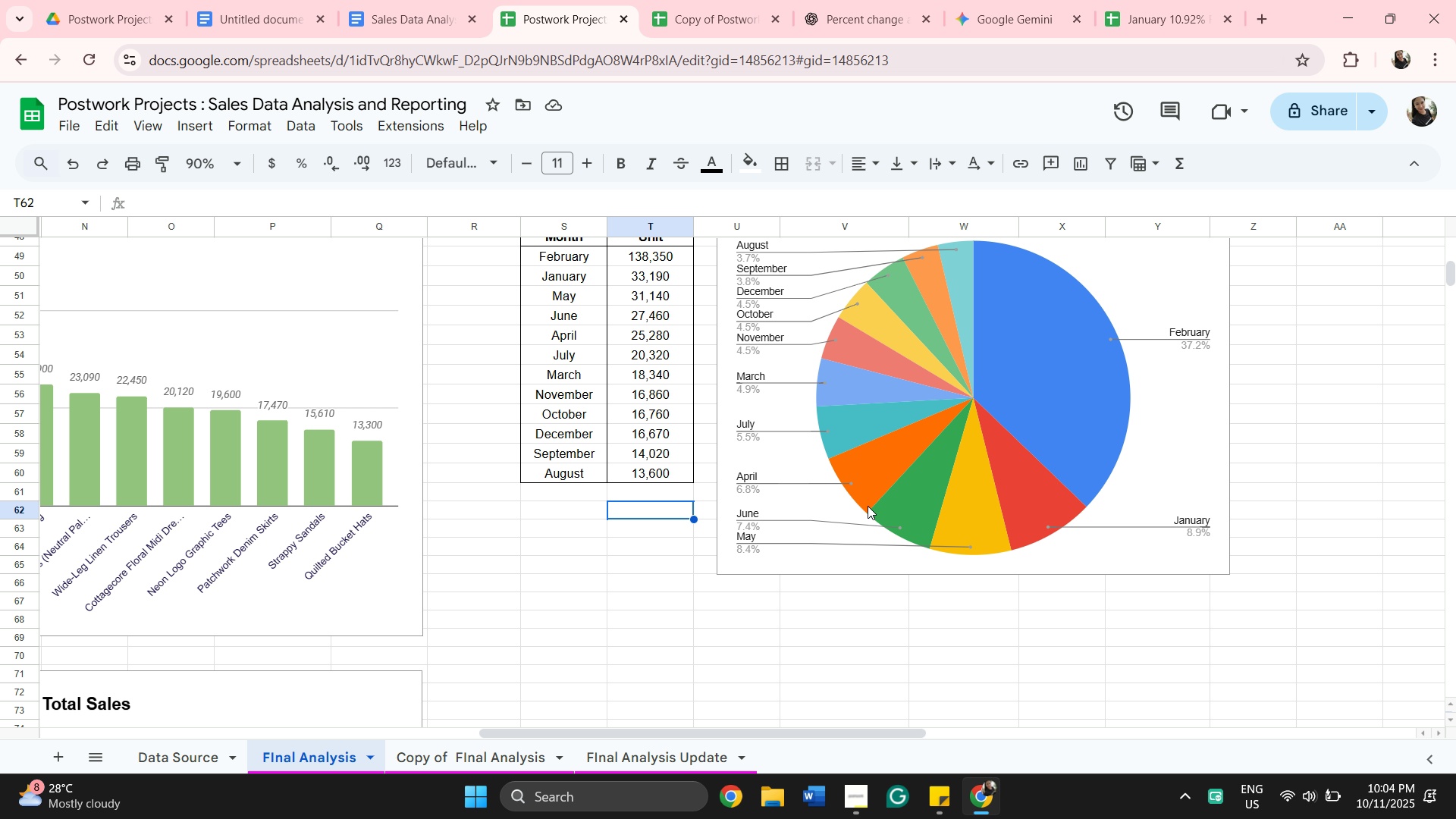 
left_click_drag(start_coordinate=[228, 24], to_coordinate=[227, 20])
 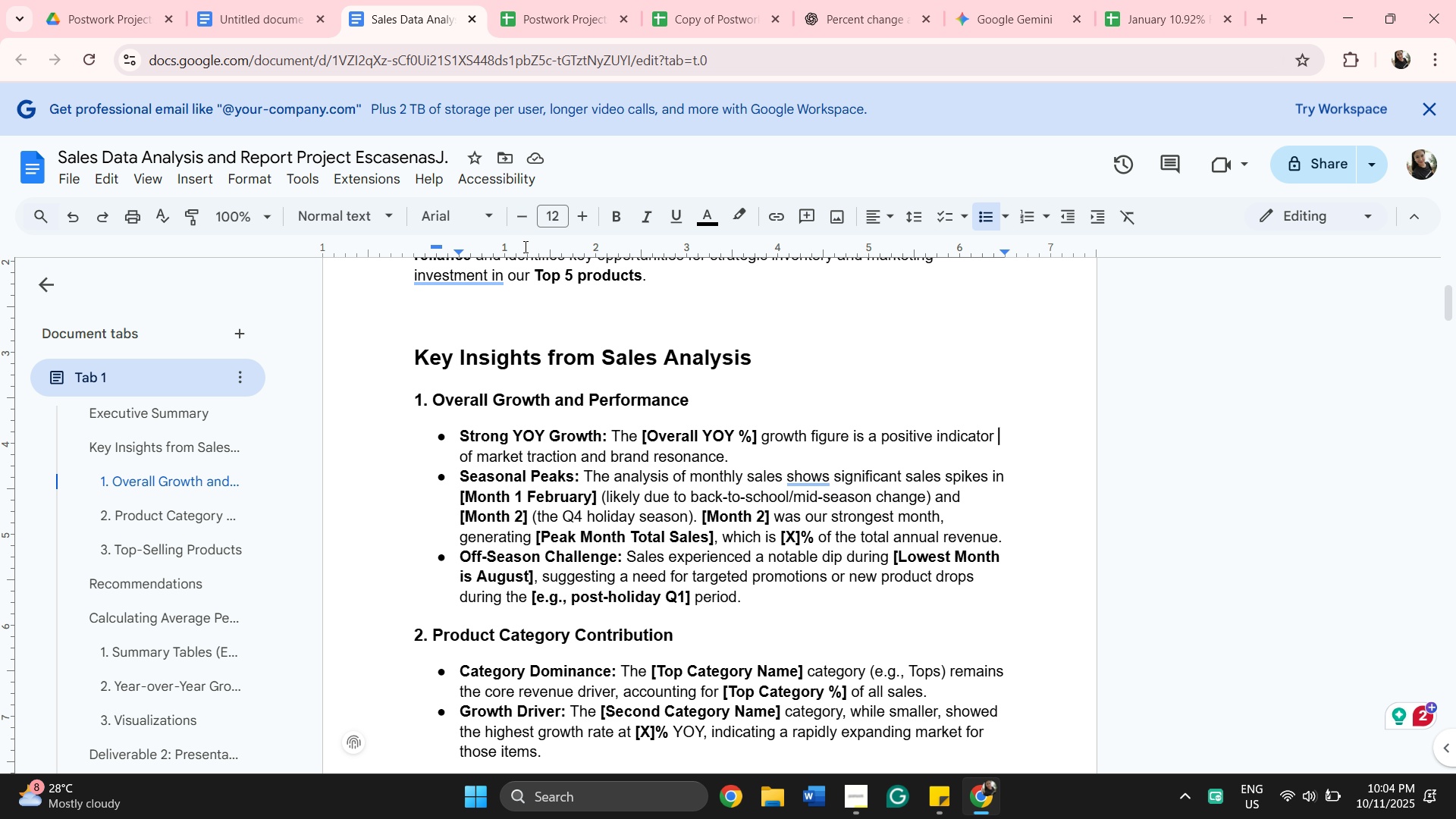 
wait(20.25)
 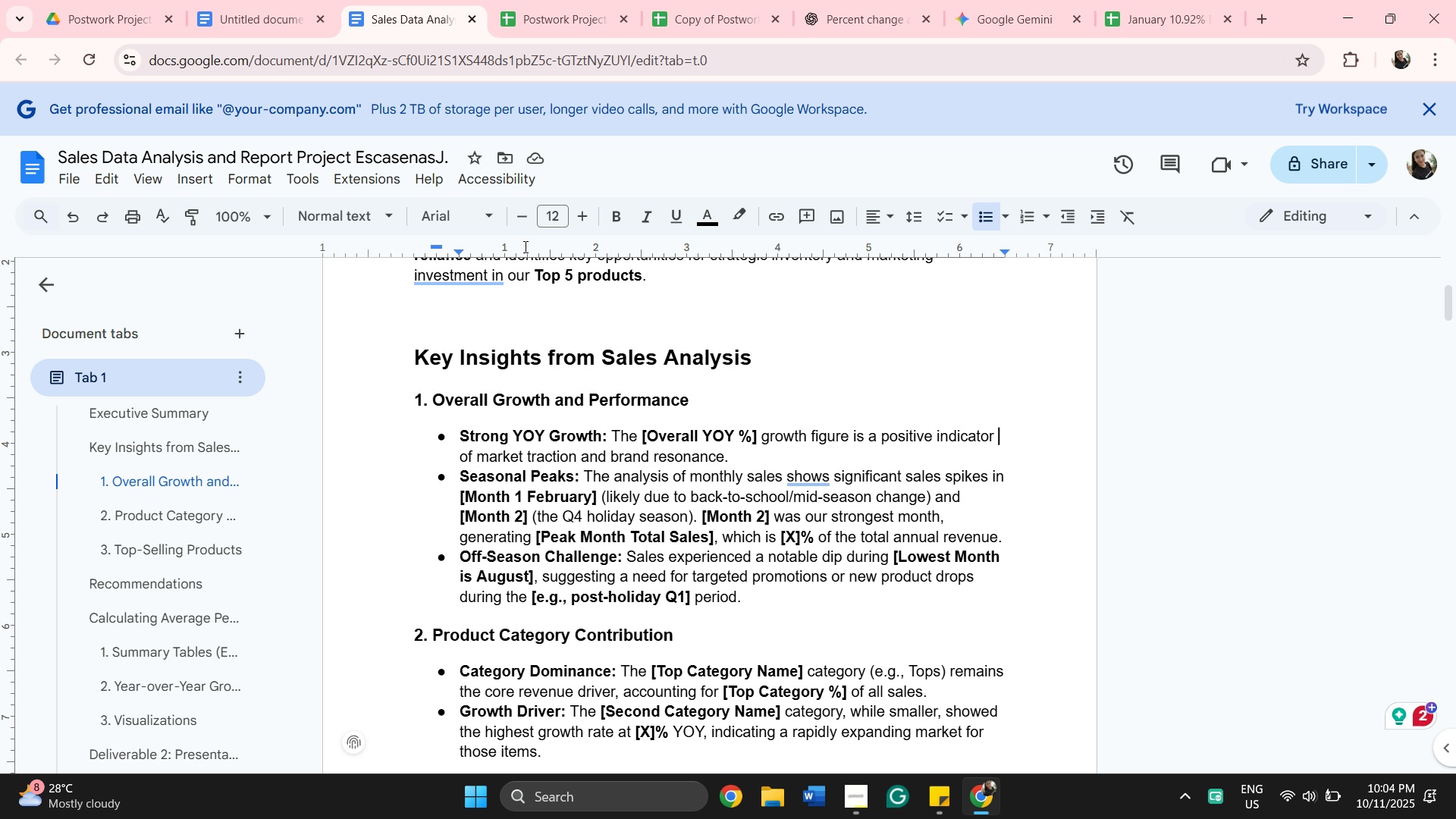 
left_click([541, 14])
 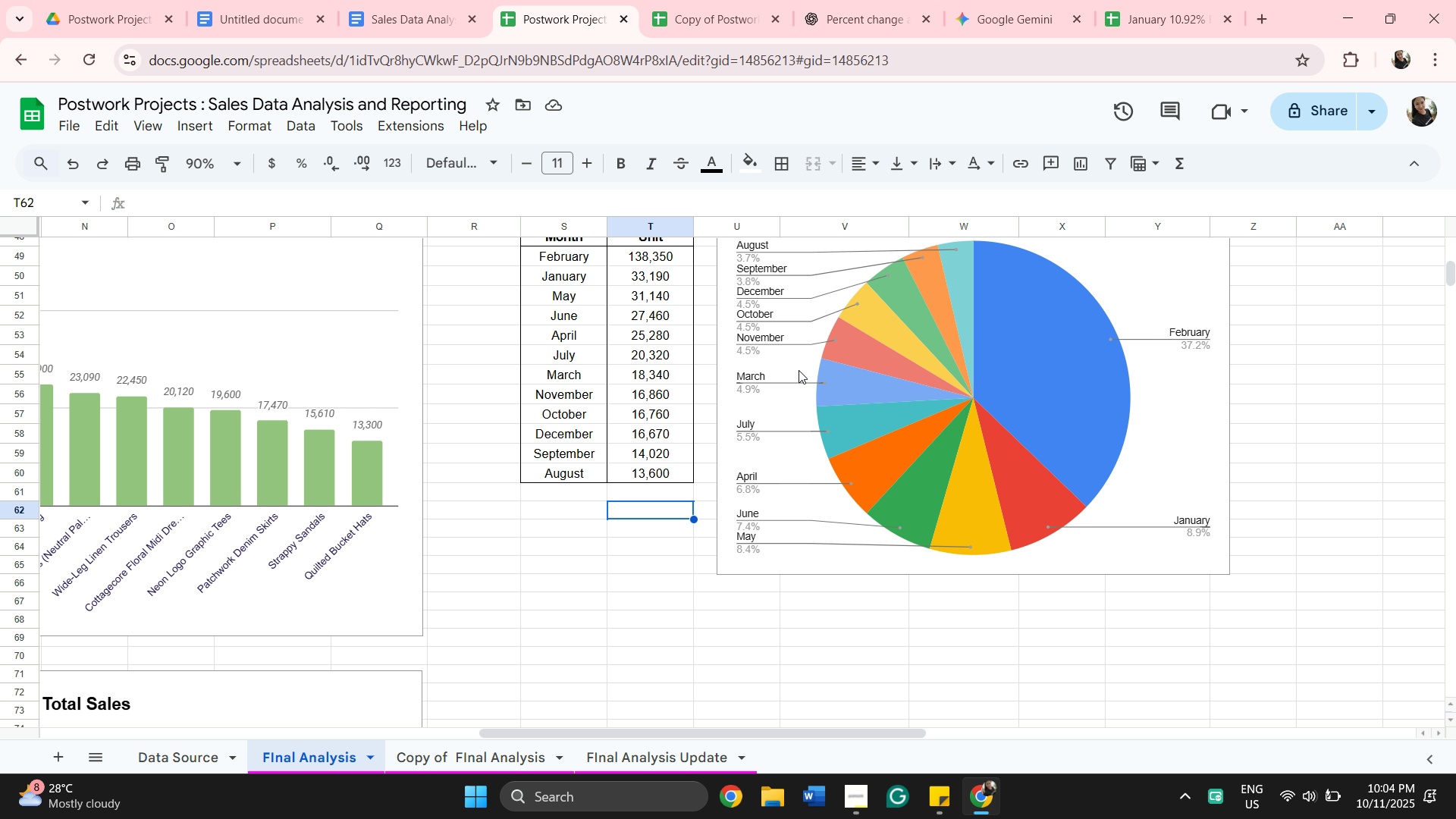 
left_click([793, 374])
 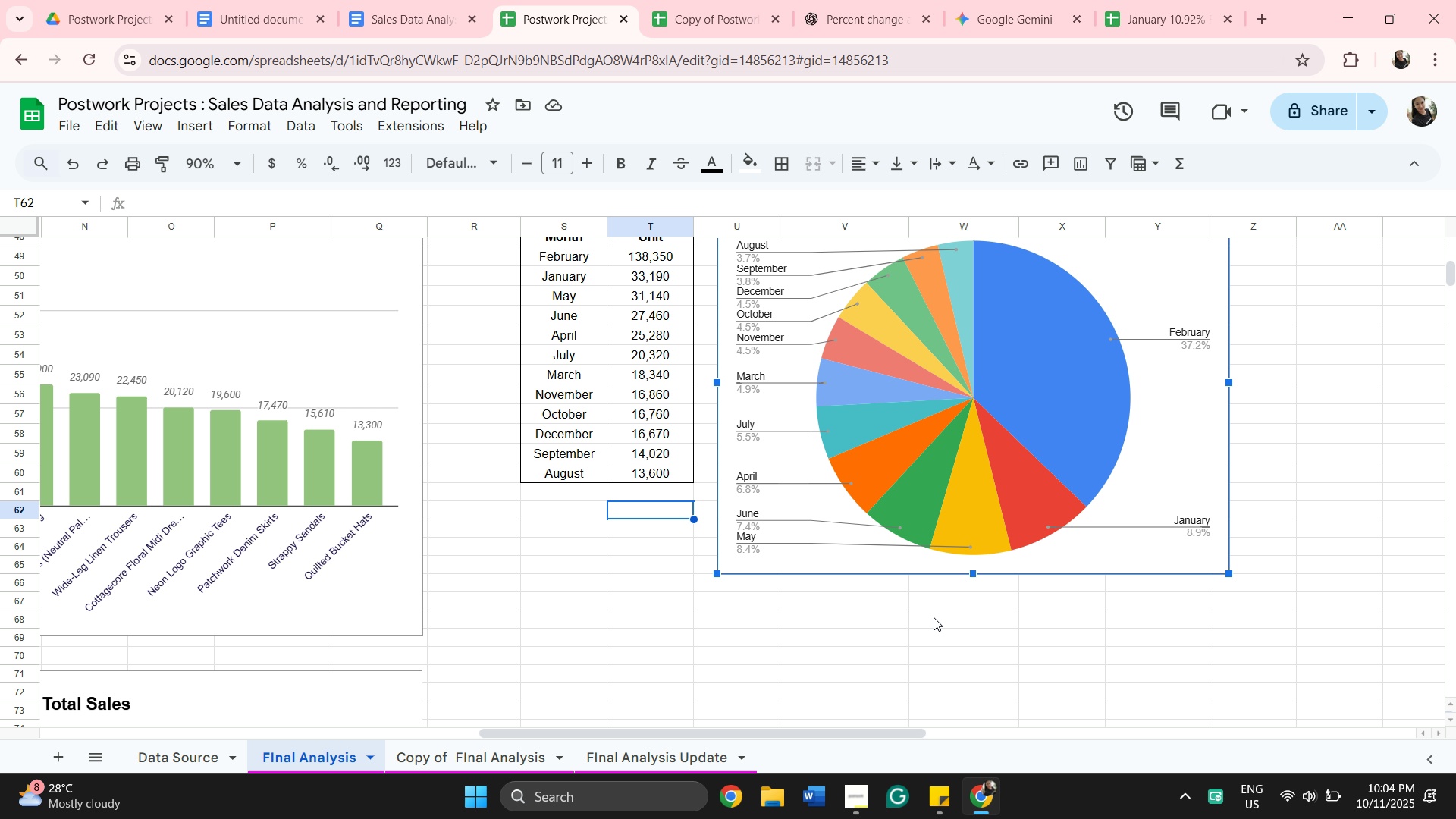 
left_click([934, 620])
 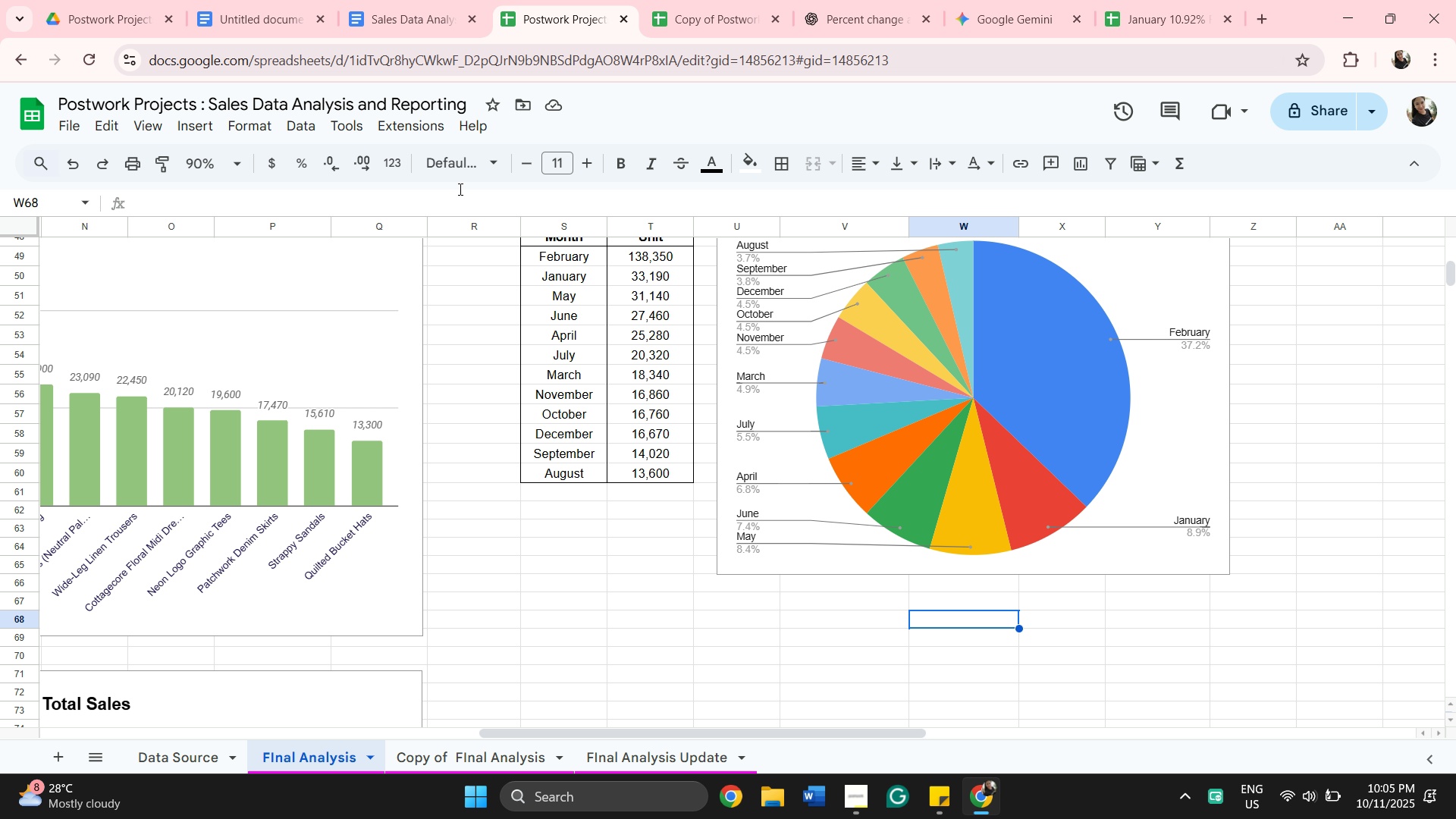 
left_click([288, 17])
 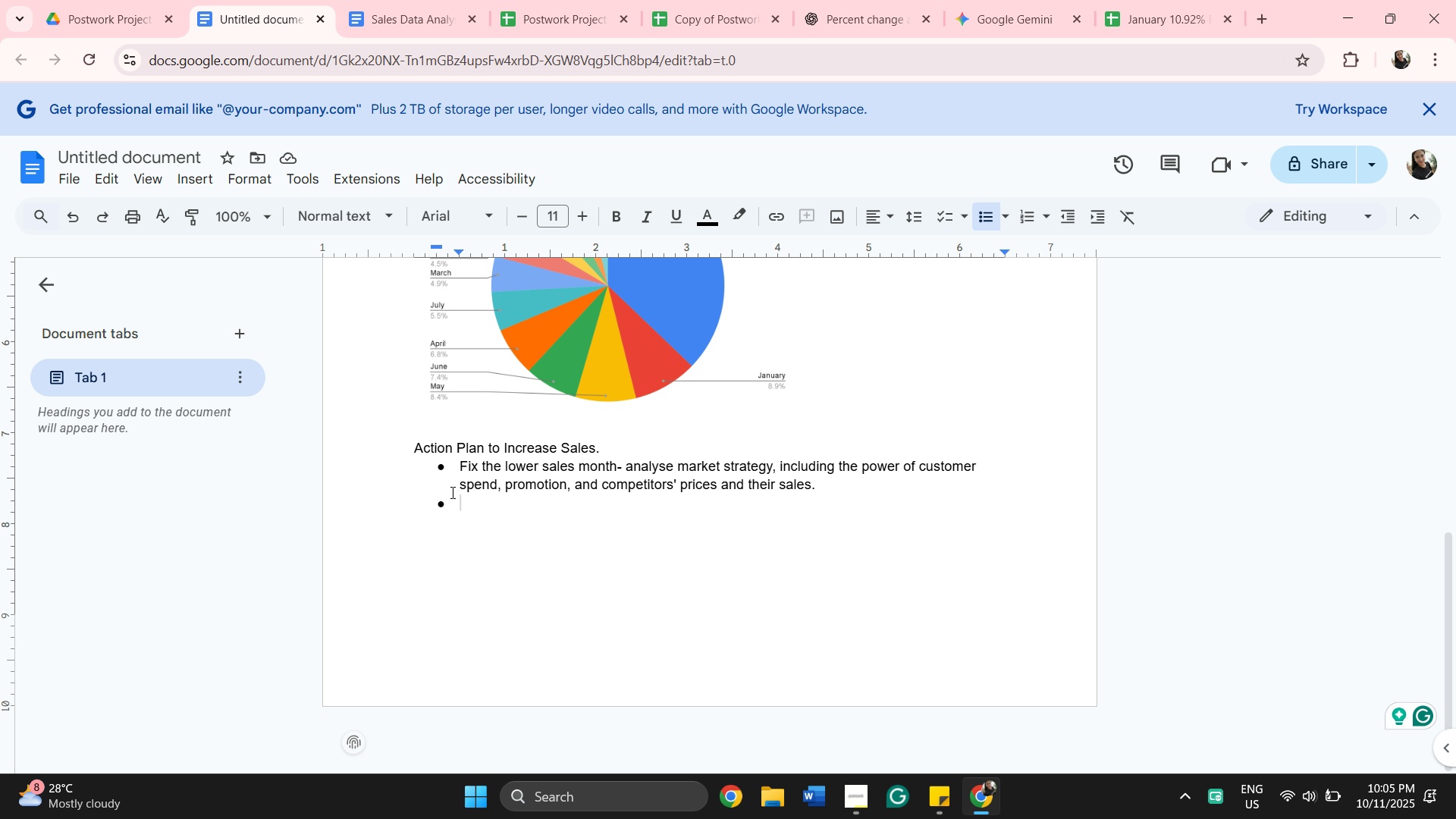 
wait(22.8)
 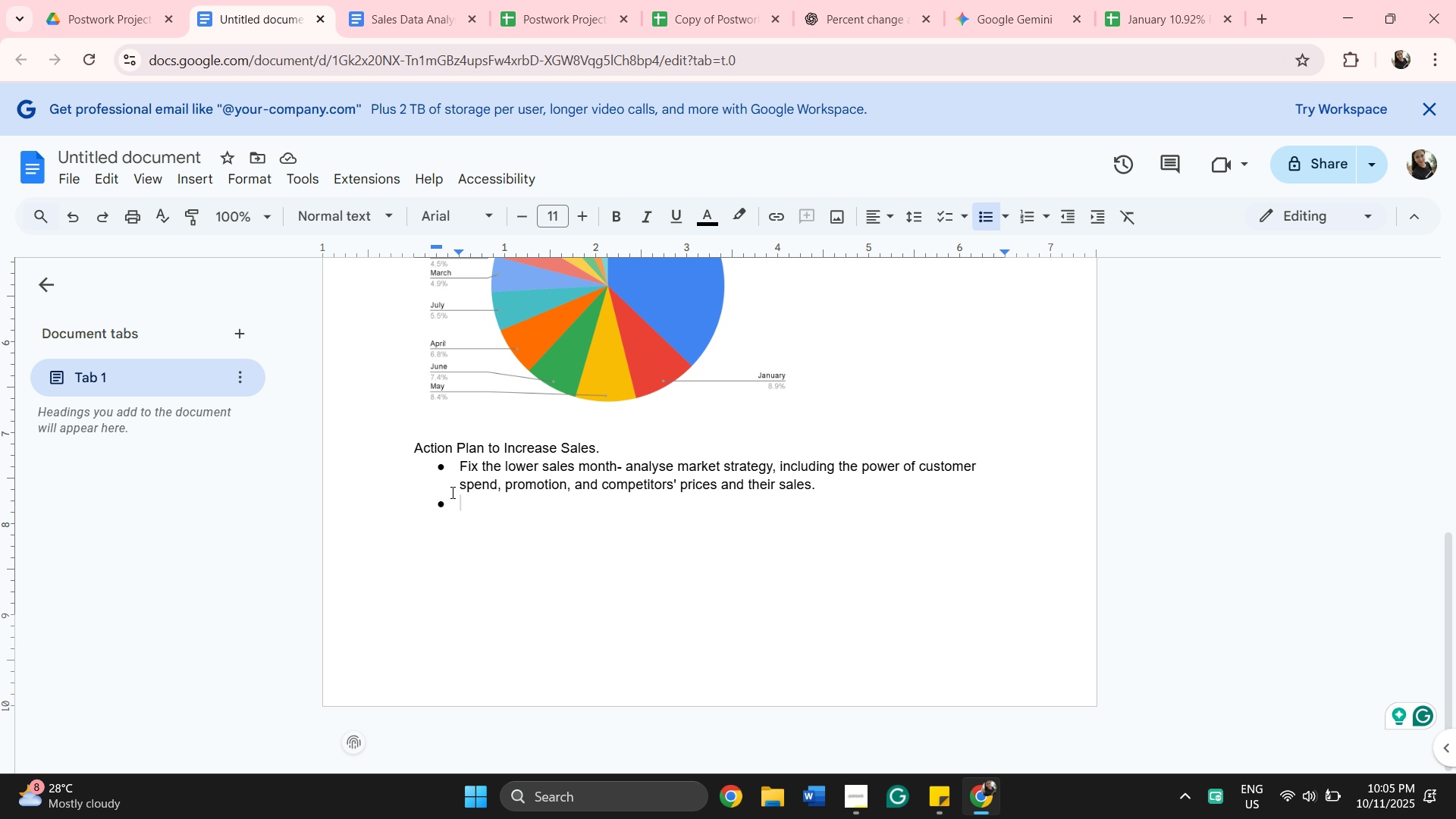 
left_click([796, 497])
 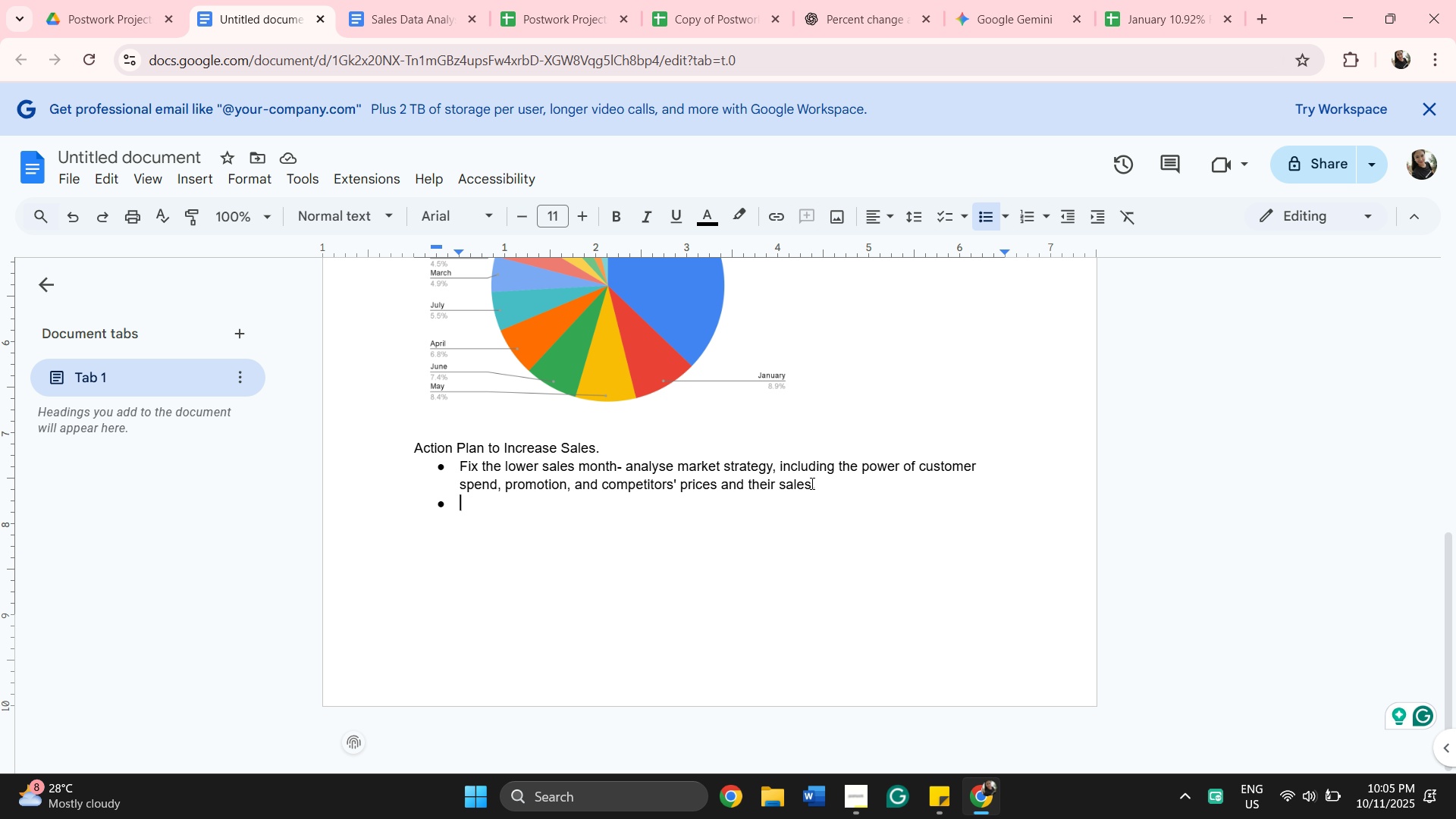 
left_click([811, 483])
 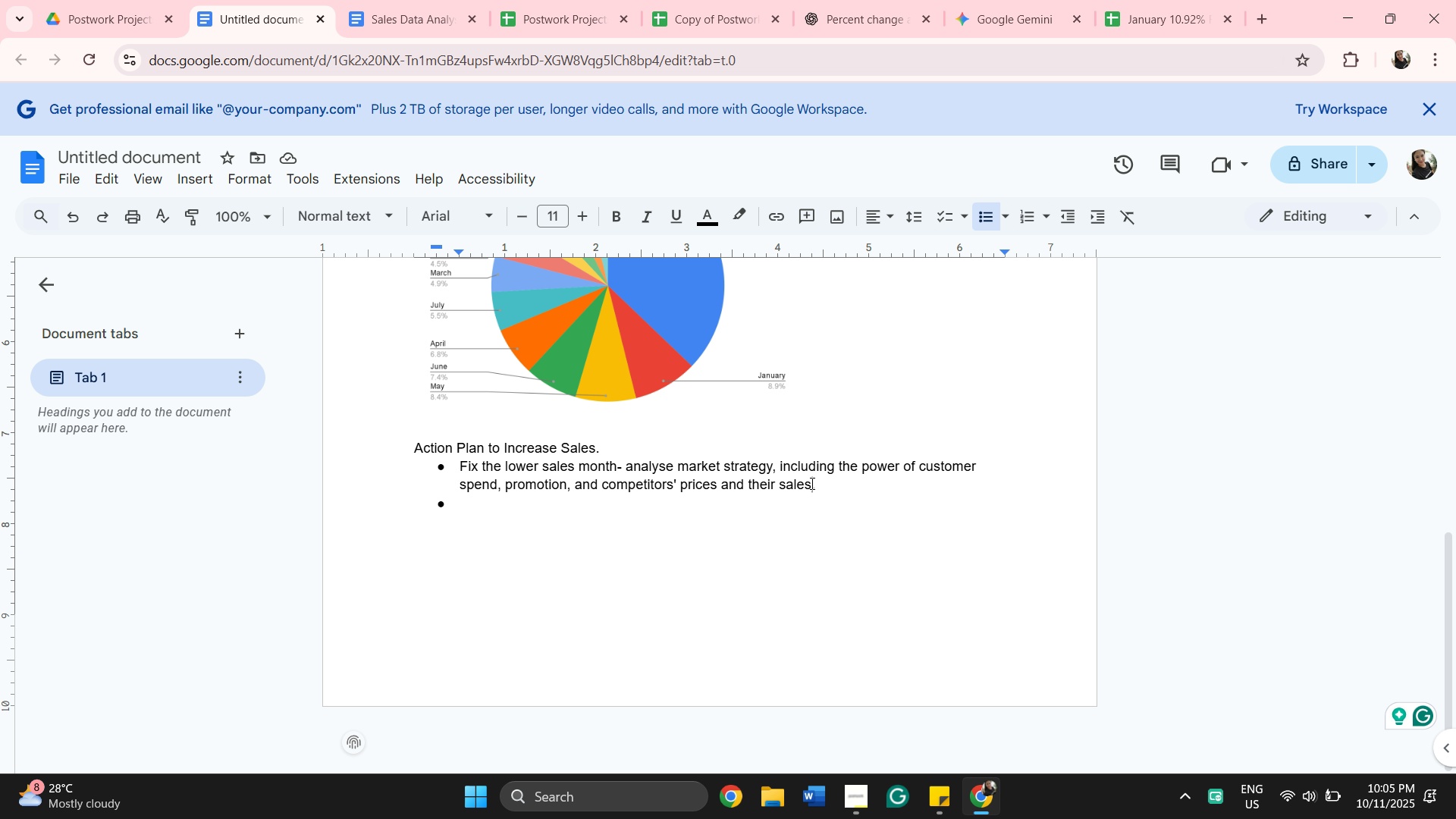 
wait(9.2)
 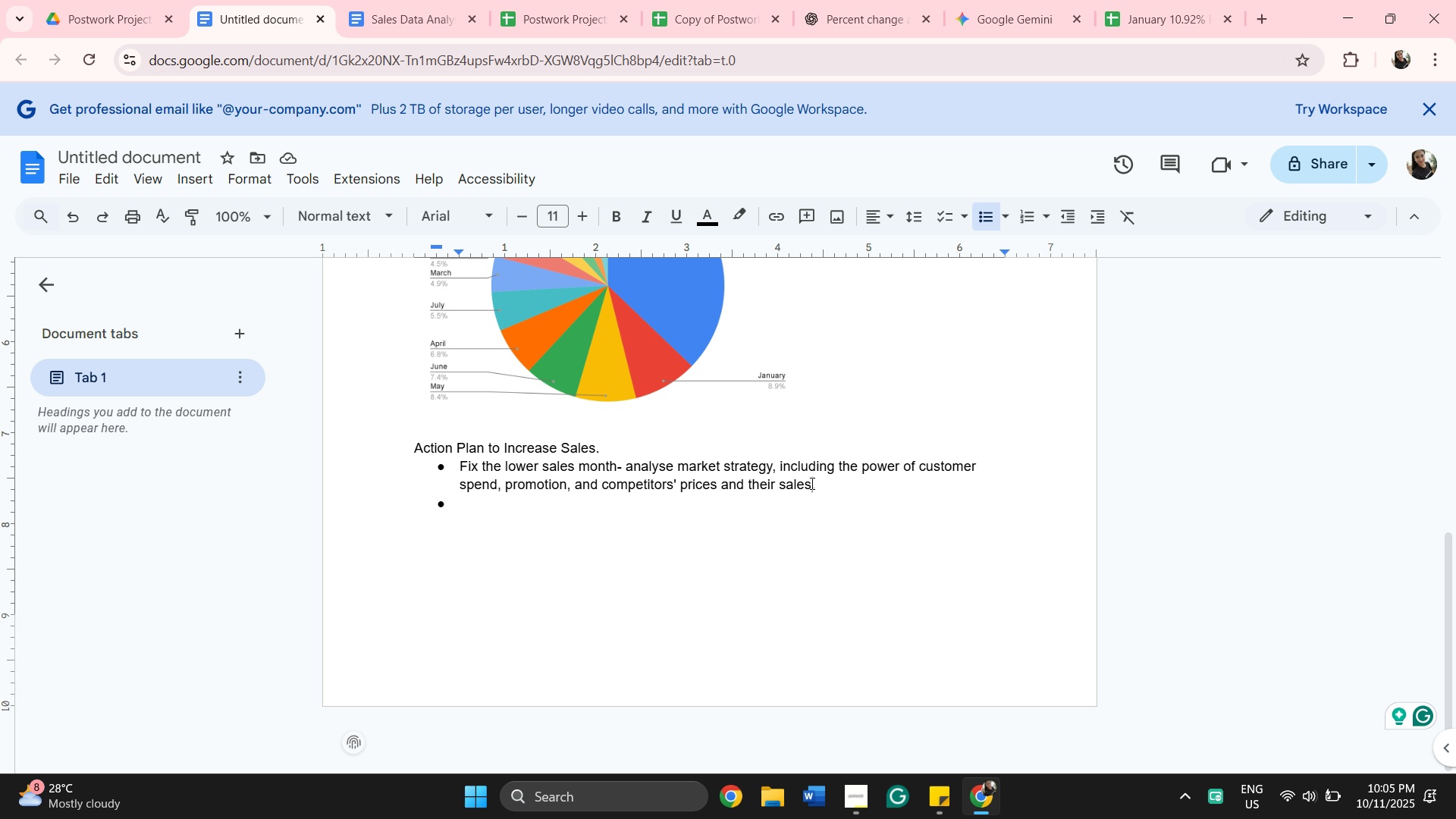 
key(Backspace)
 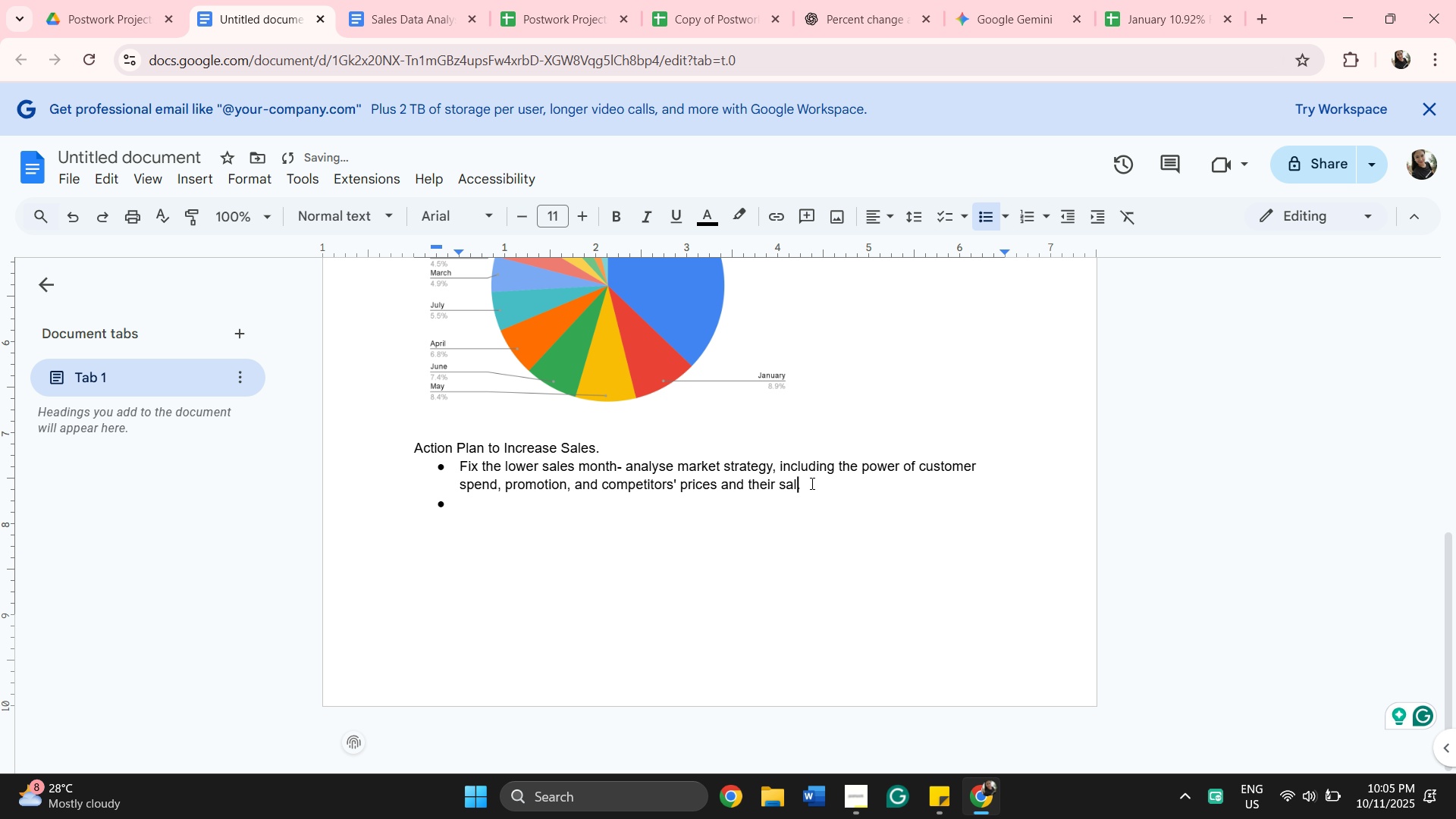 
key(Backspace)
 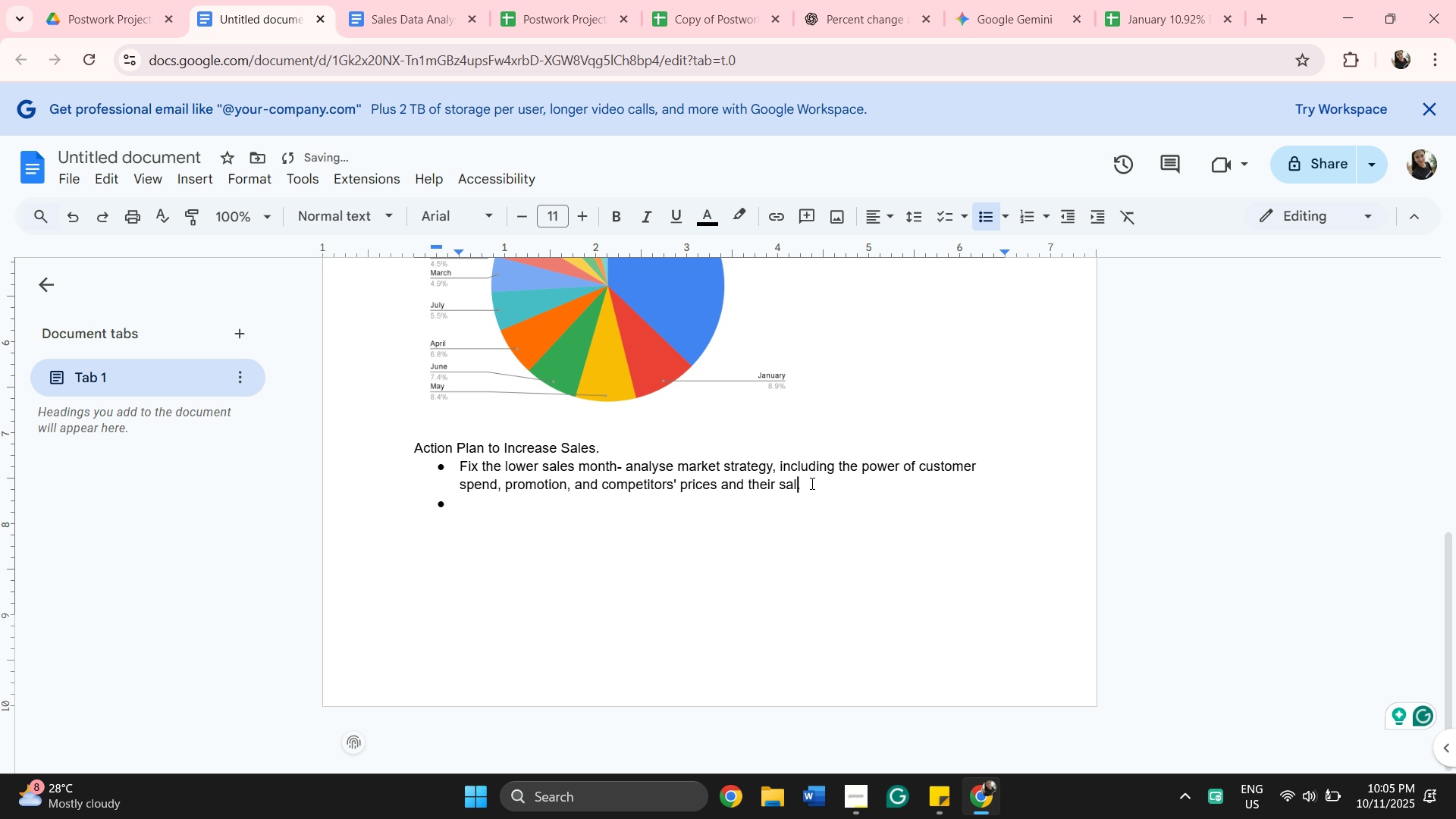 
key(Backspace)
 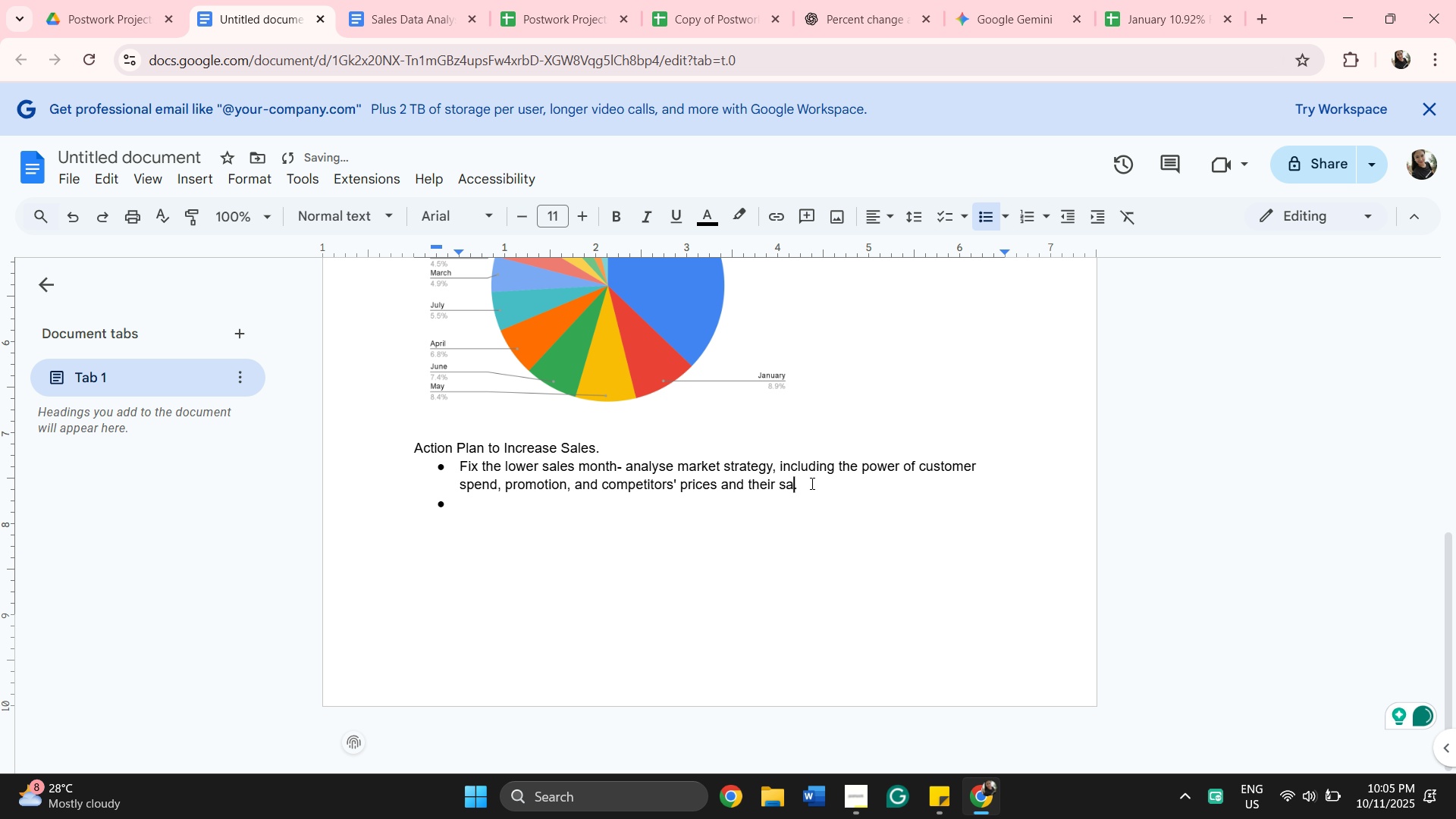 
key(Backspace)
 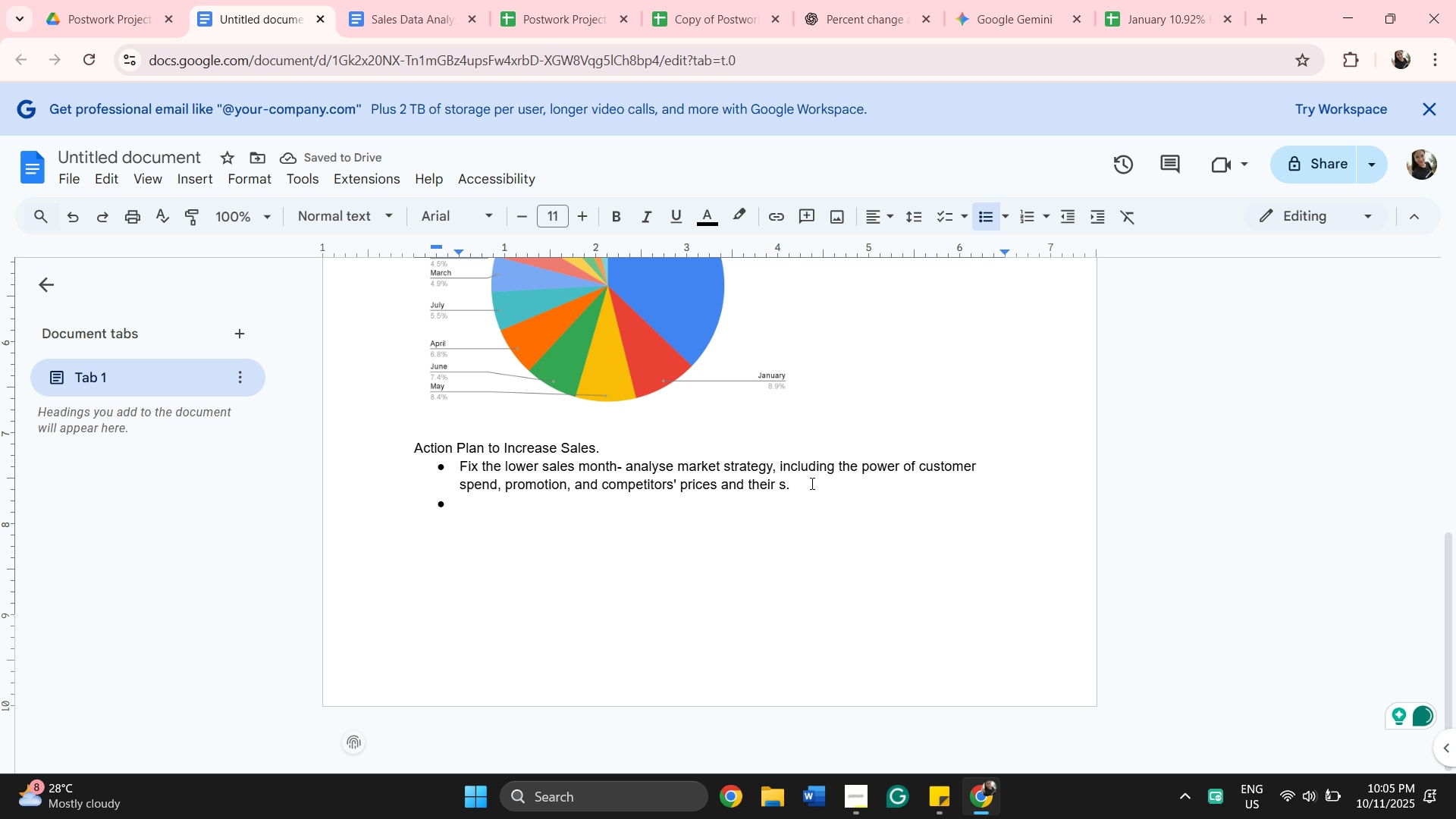 
key(U)
 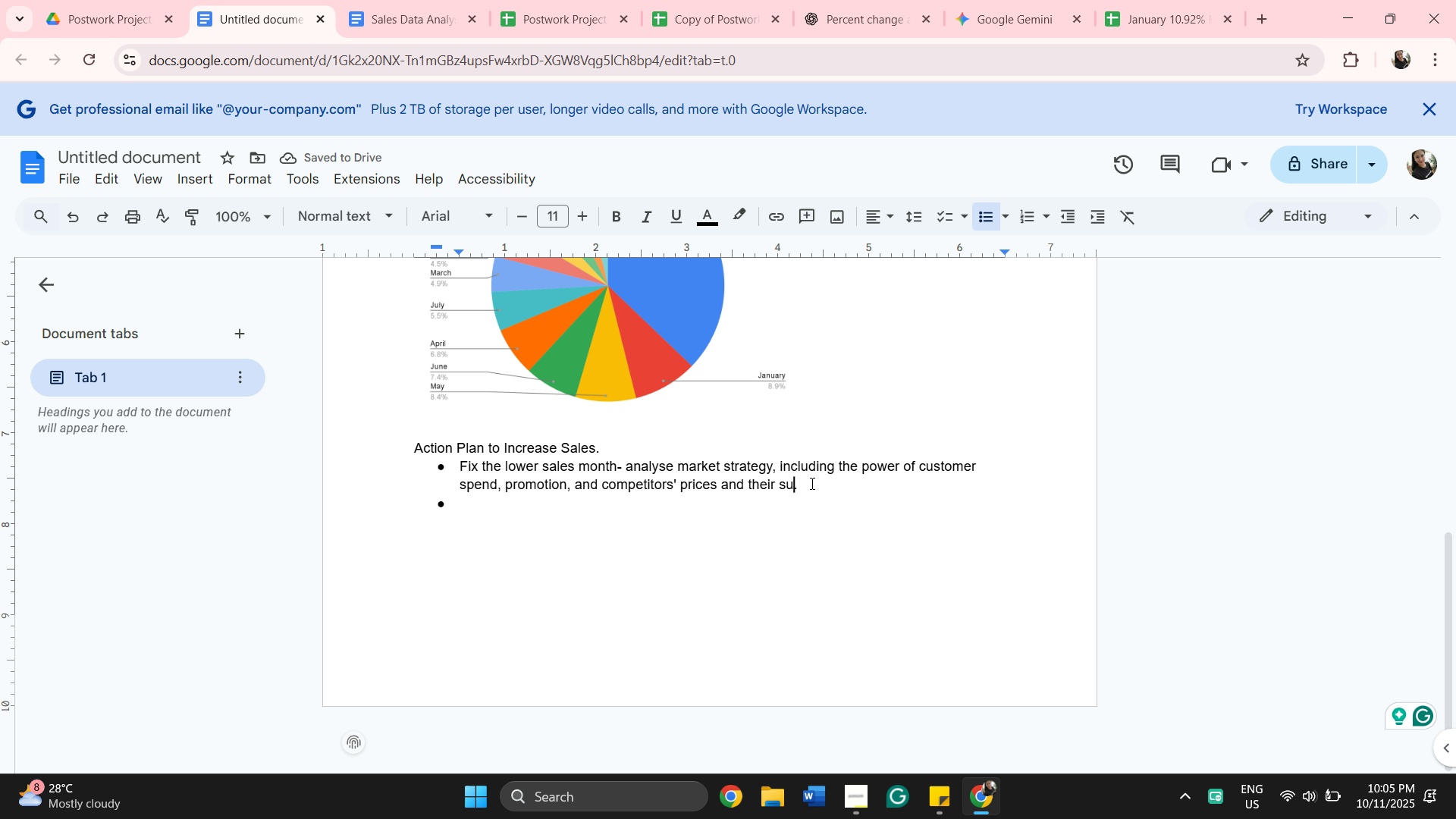 
wait(5.3)
 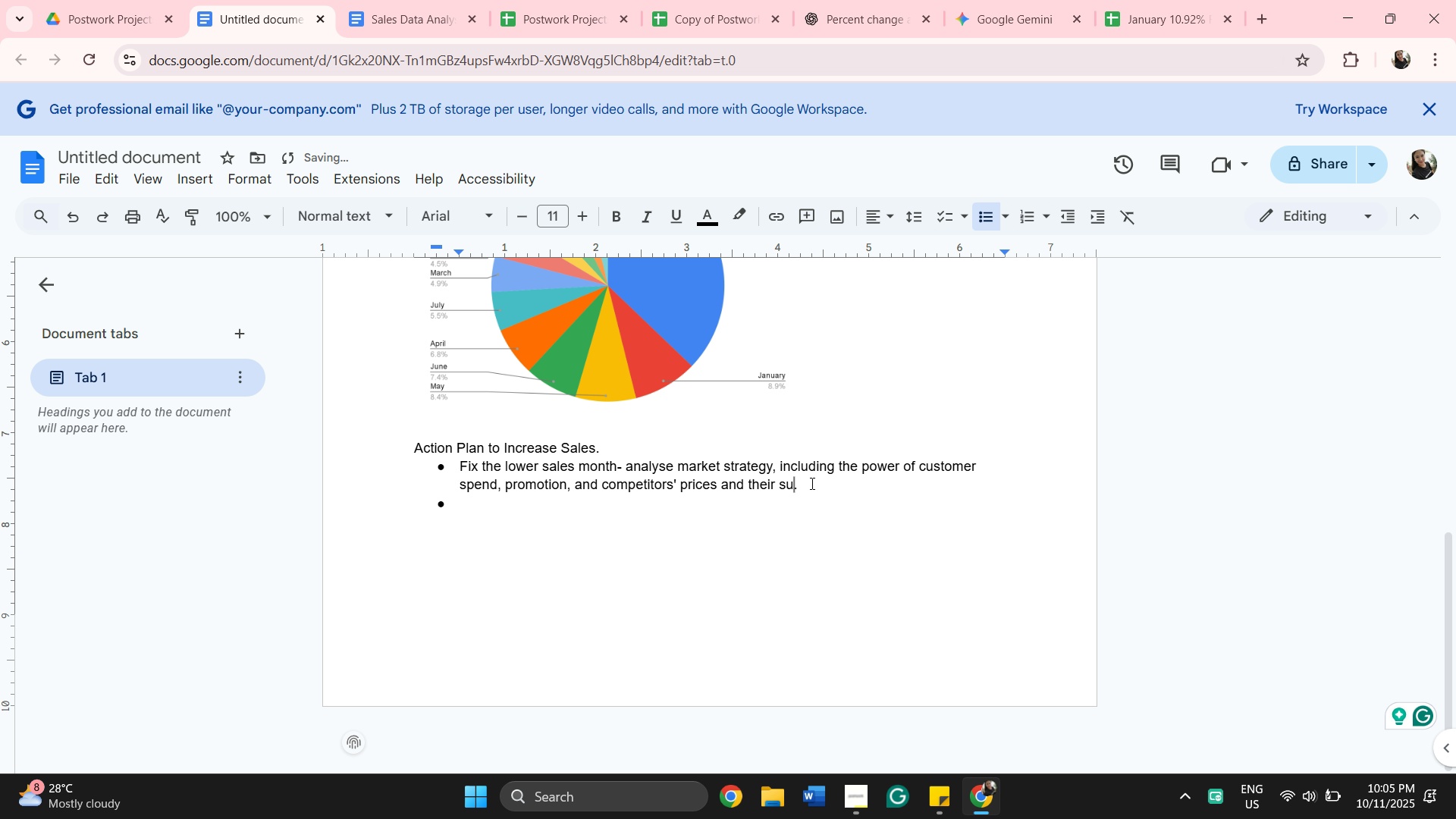 
type(cess)
 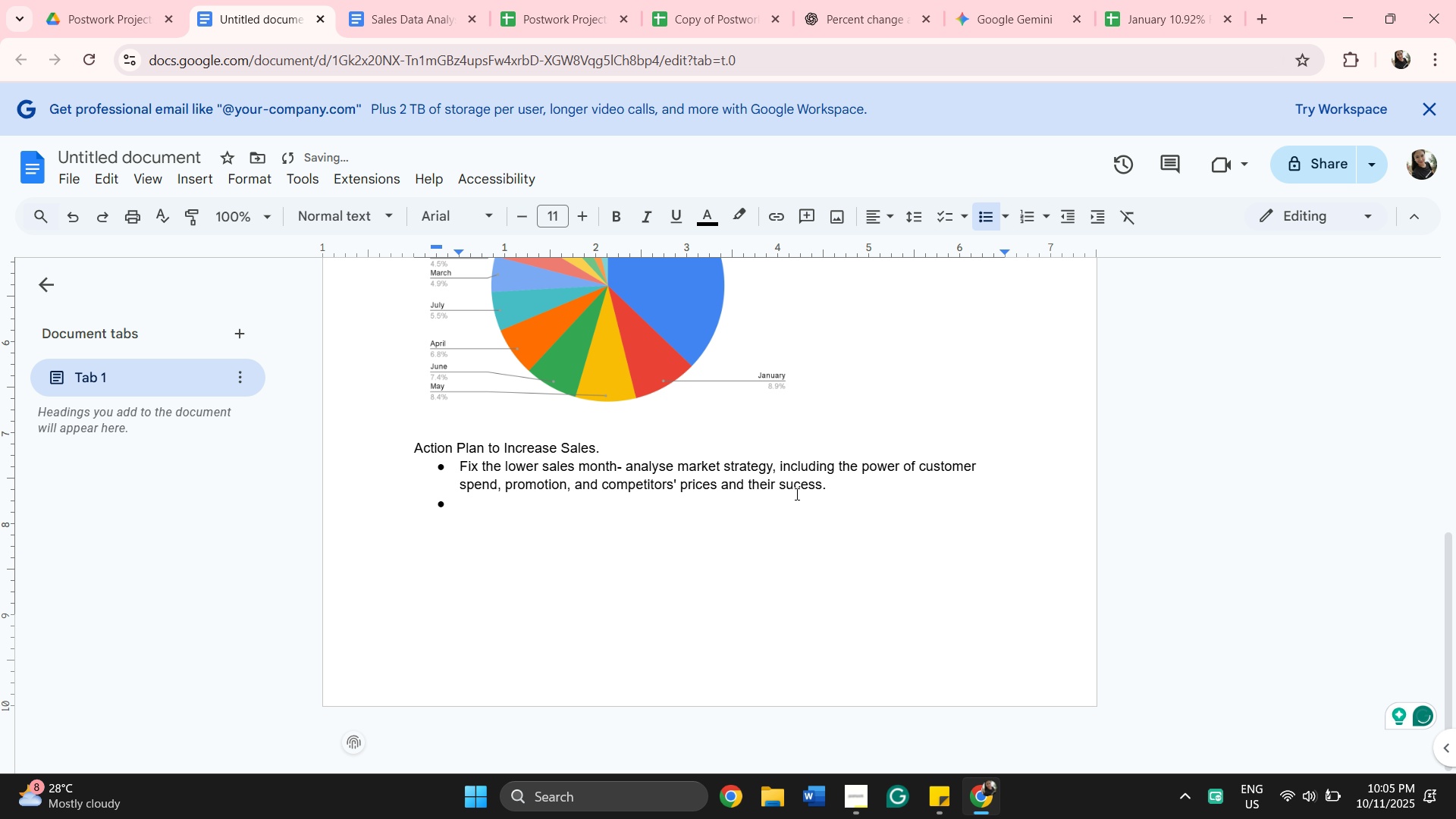 
left_click([795, 494])
 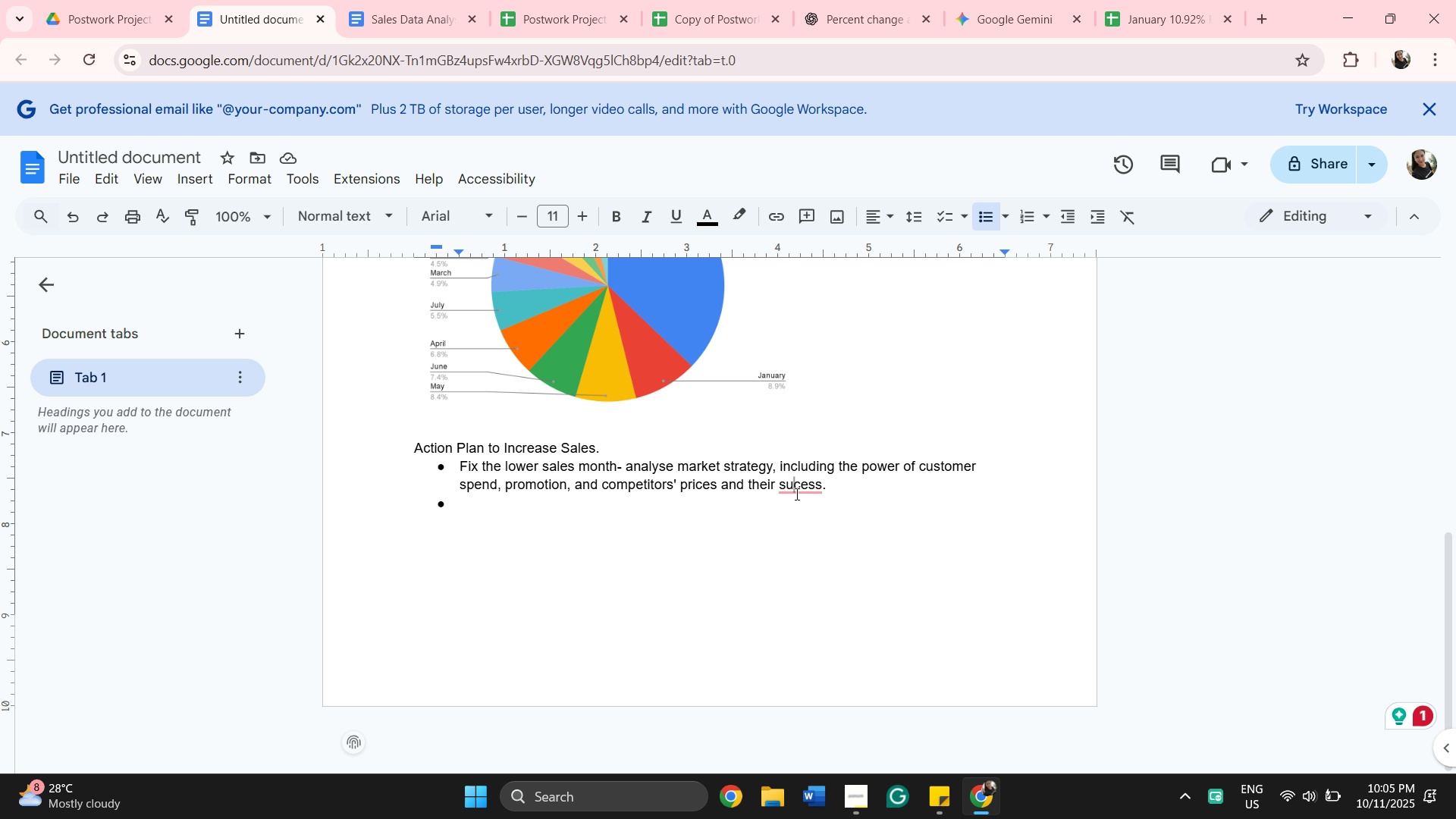 
wait(11.16)
 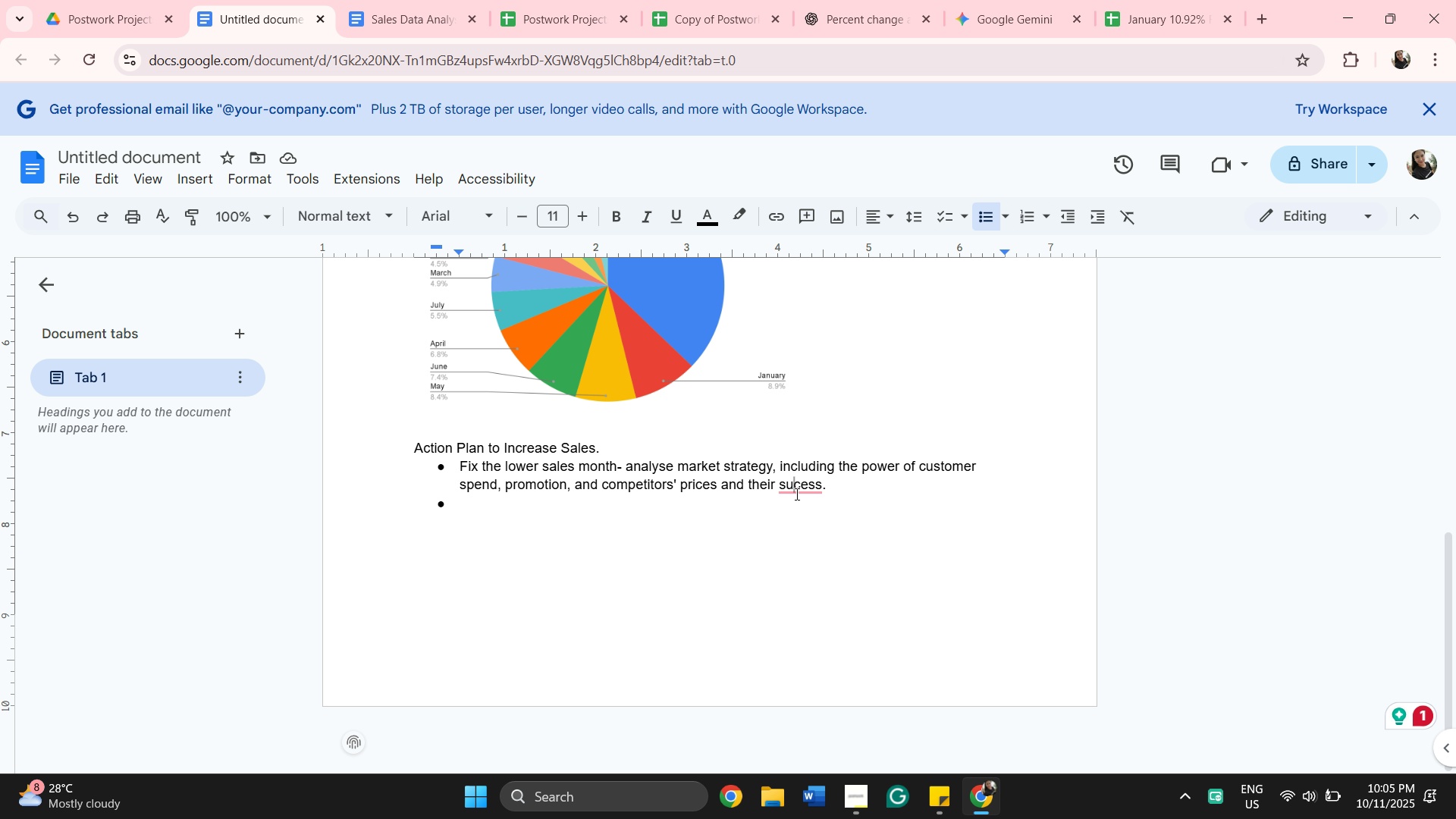 
left_click([795, 494])
 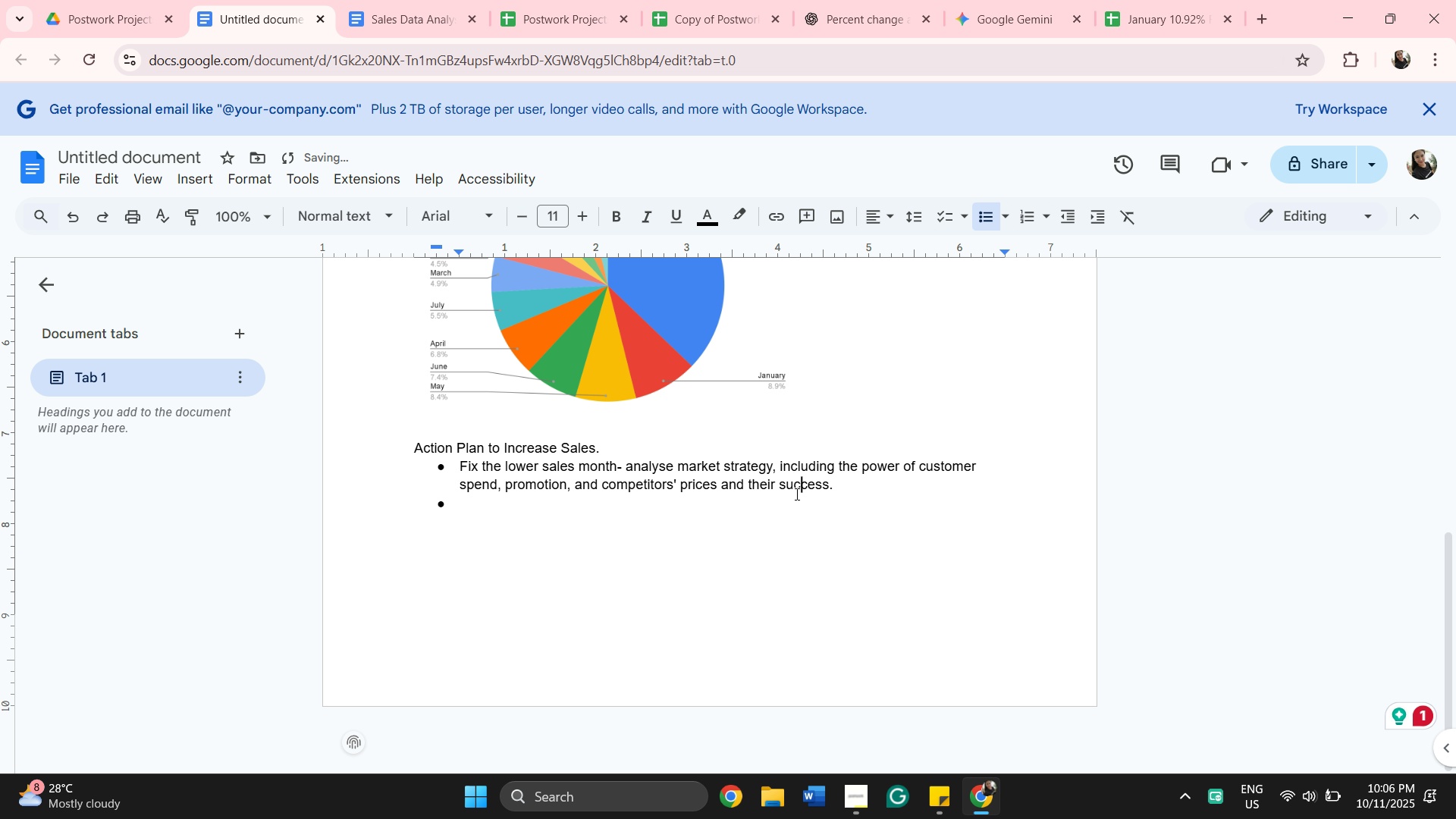 
key(C)
 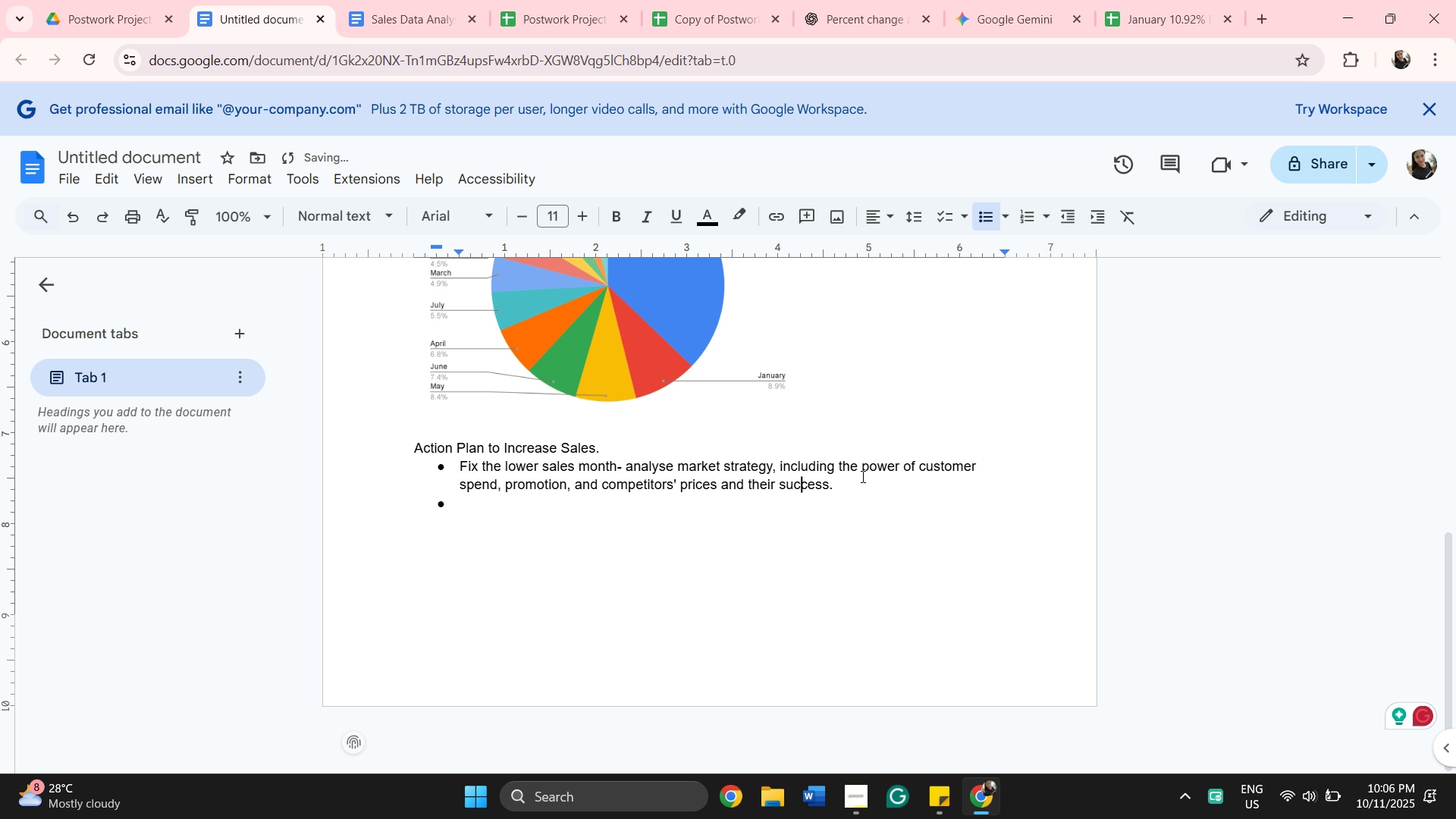 
left_click_drag(start_coordinate=[861, 477], to_coordinate=[605, 510])
 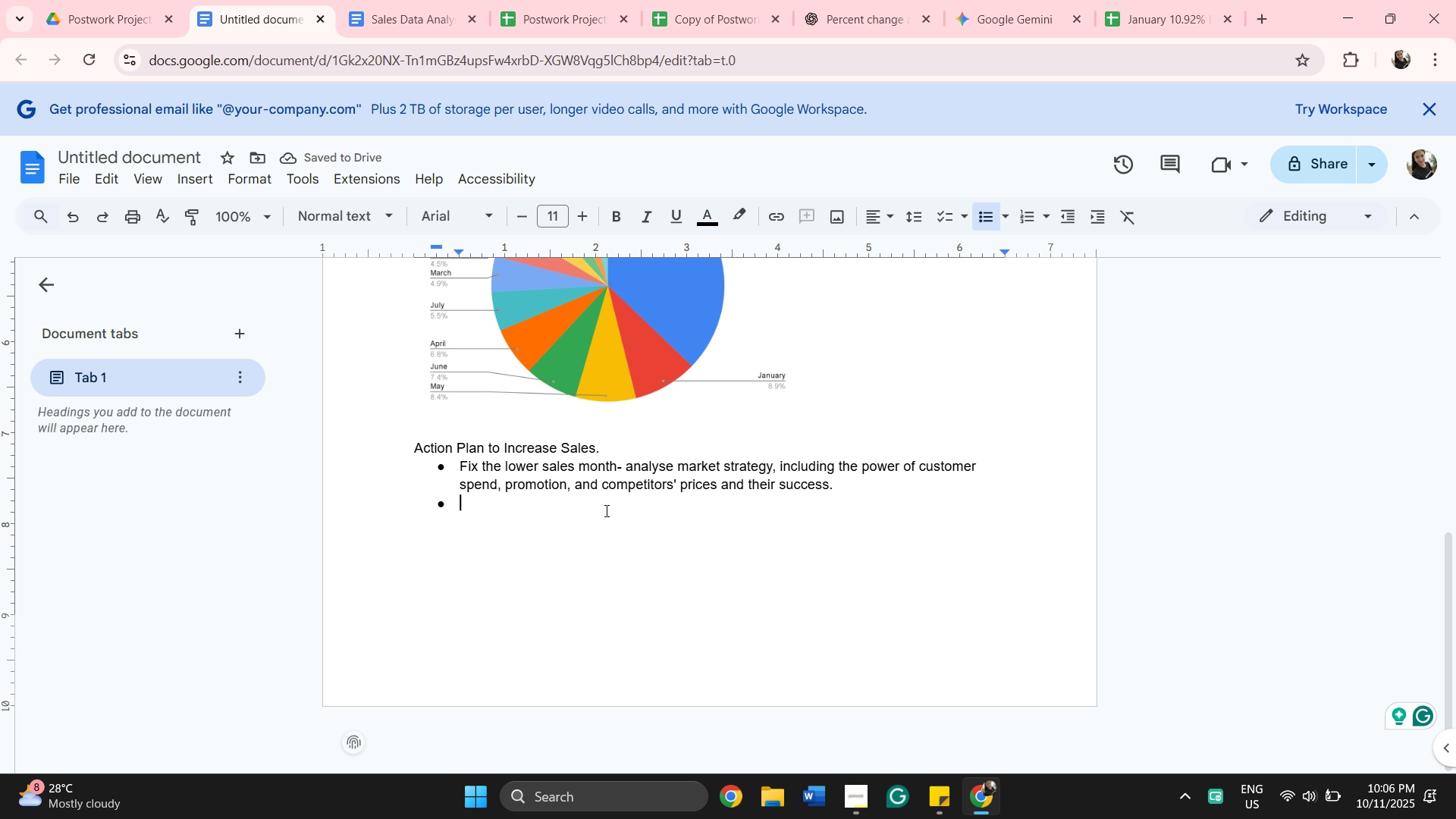 
left_click([605, 510])
 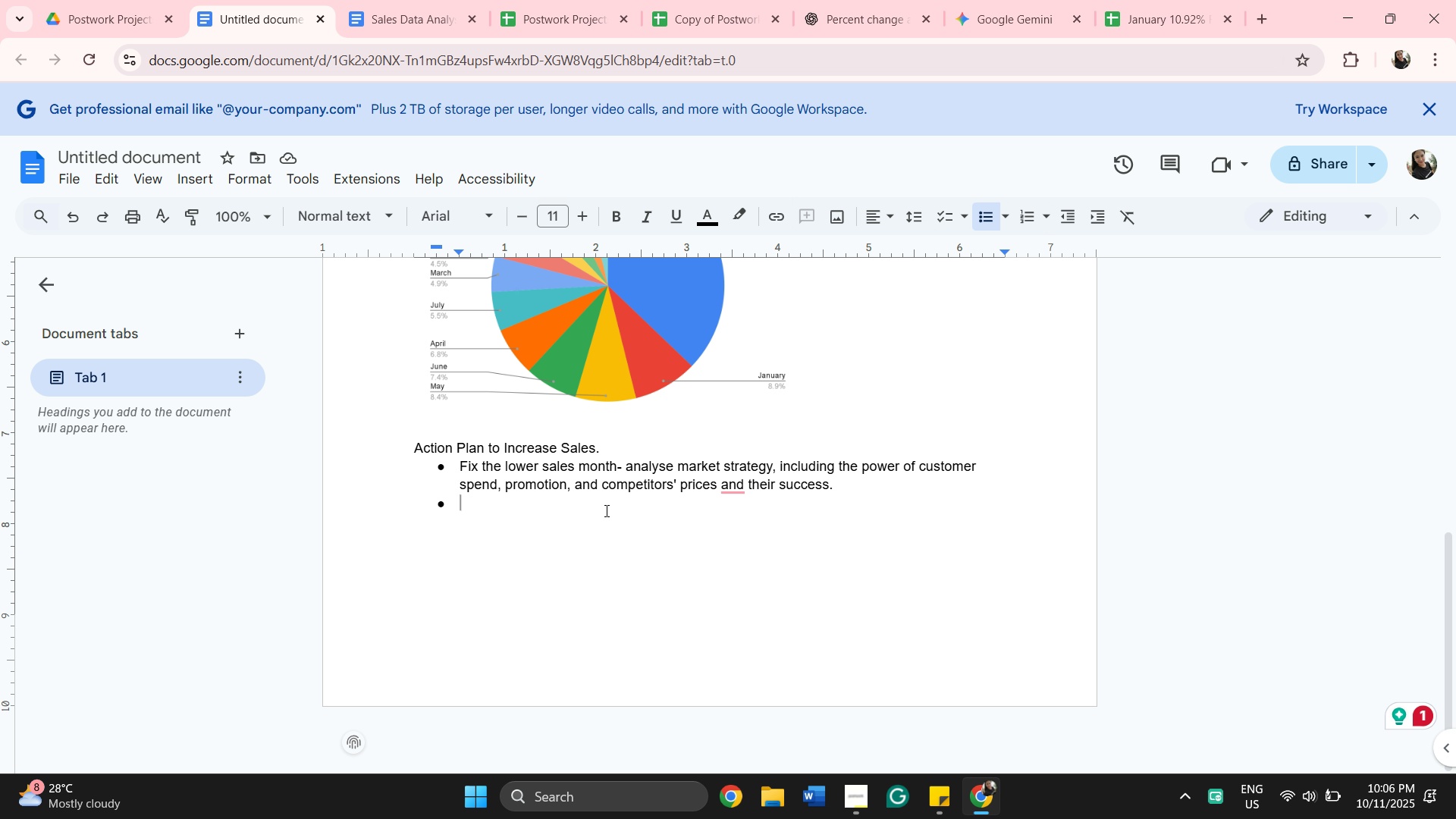 
wait(13.53)
 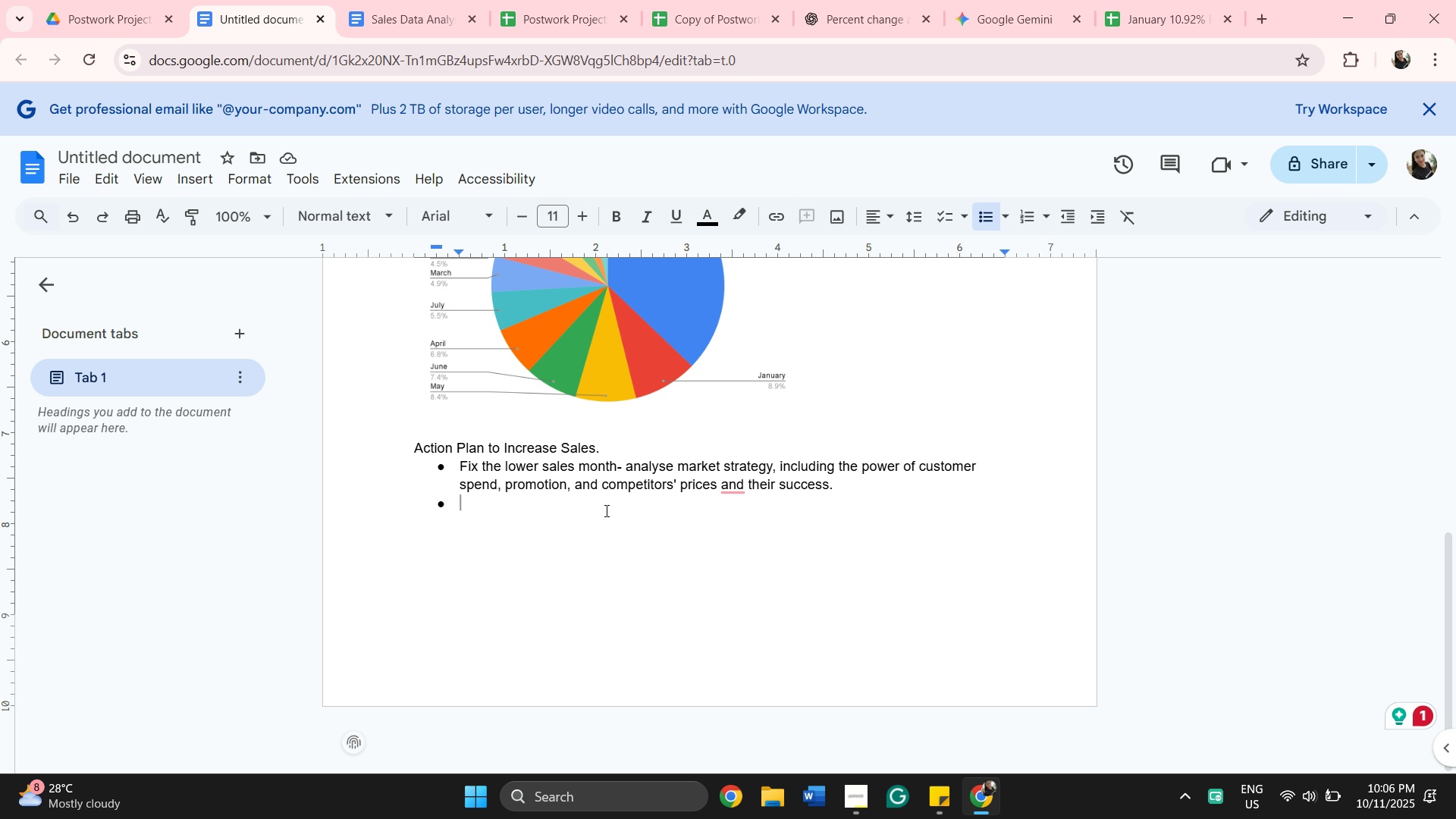 
hold_key(key=ShiftLeft, duration=0.34)
 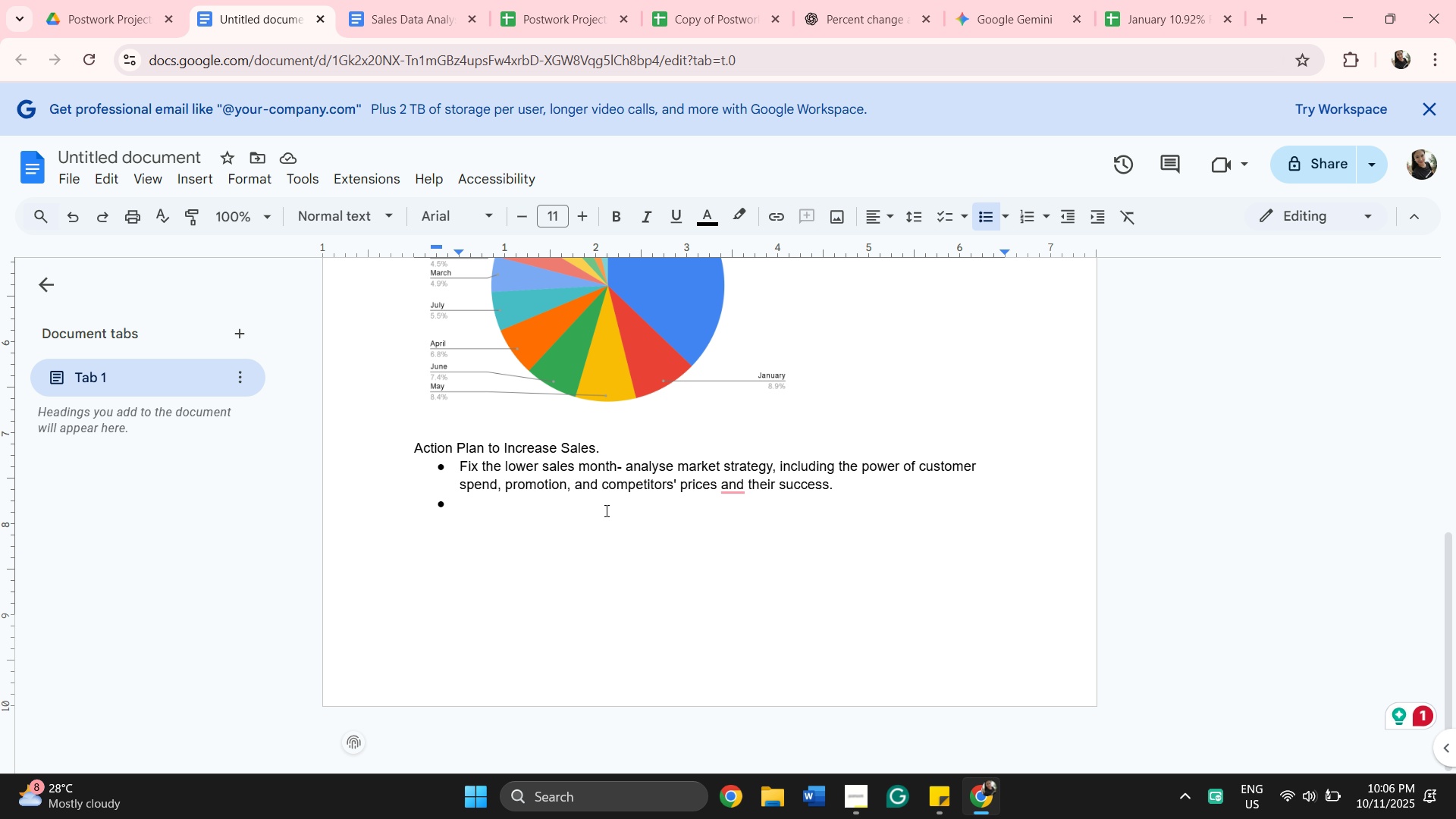 
wait(7.3)
 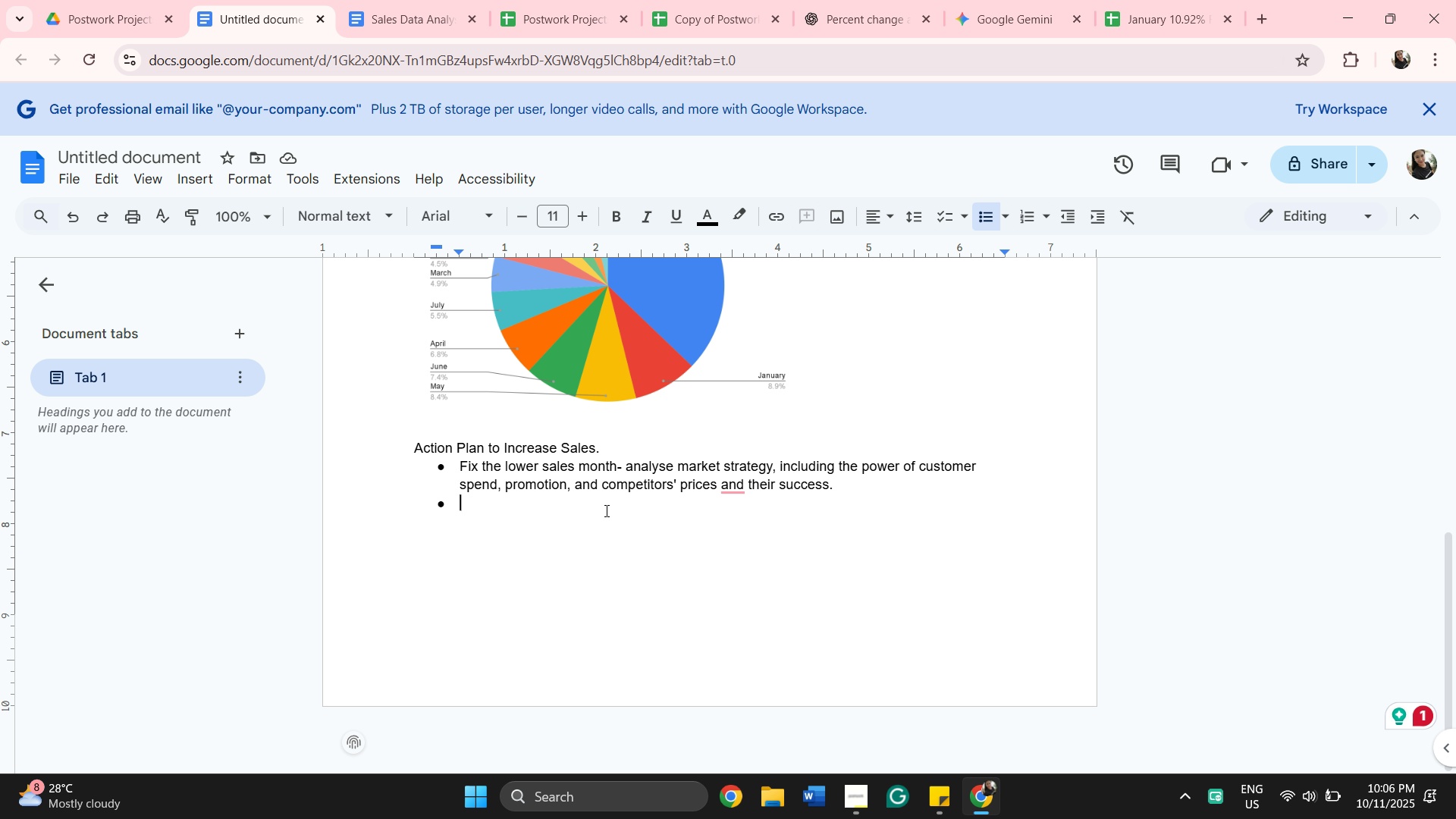 
type(Replicate the higthest)
 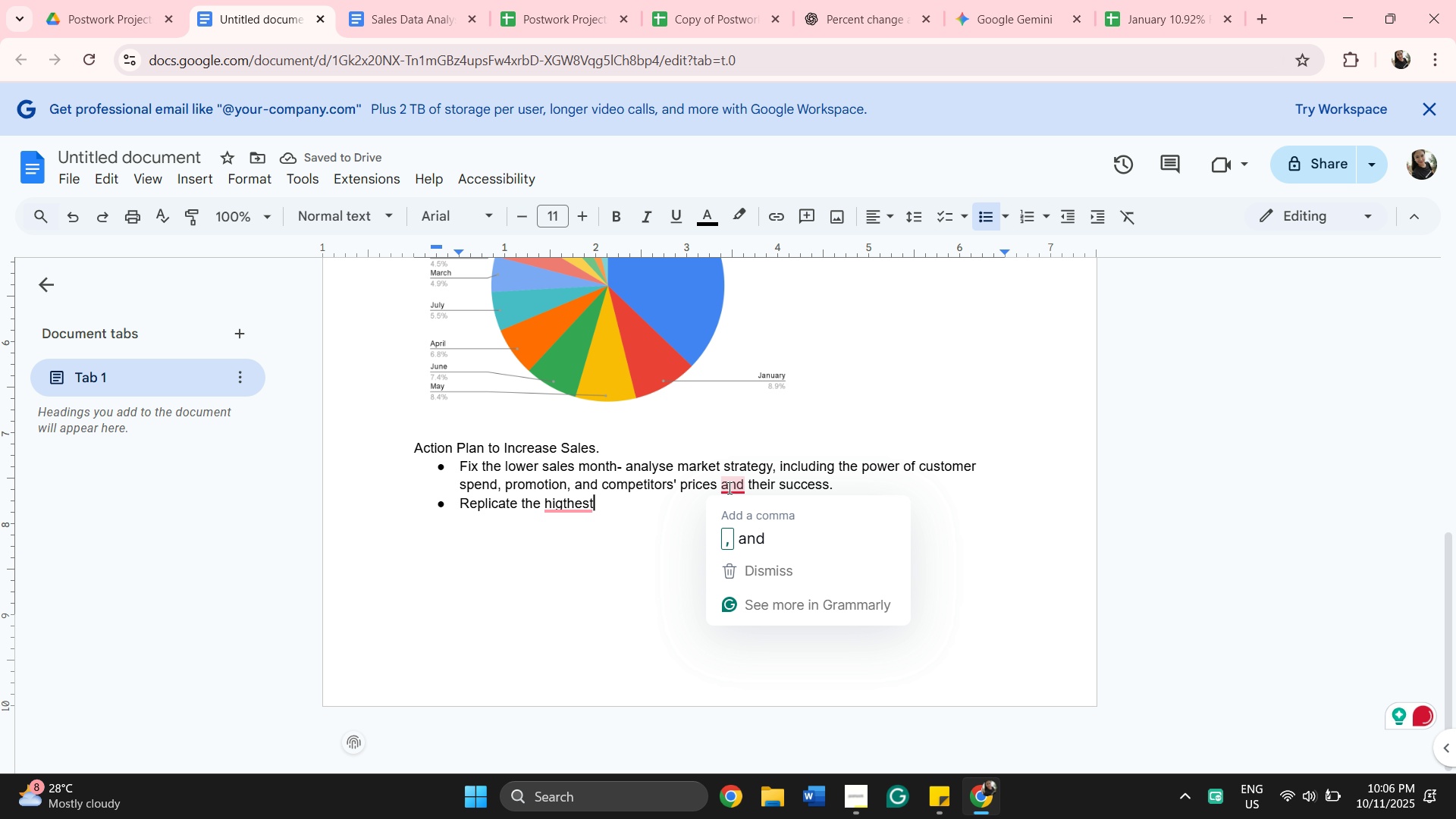 
left_click([735, 544])
 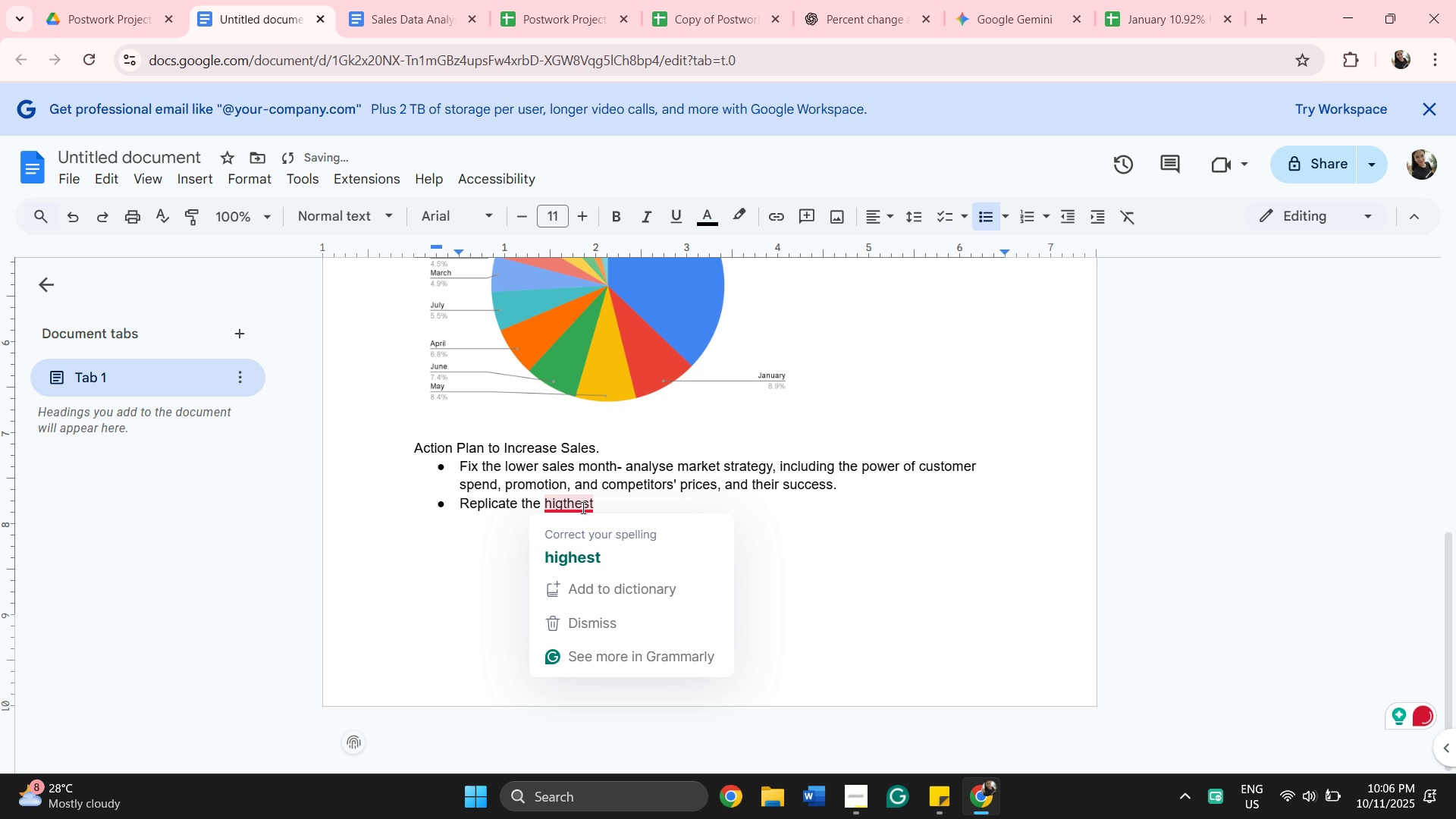 
left_click([582, 507])
 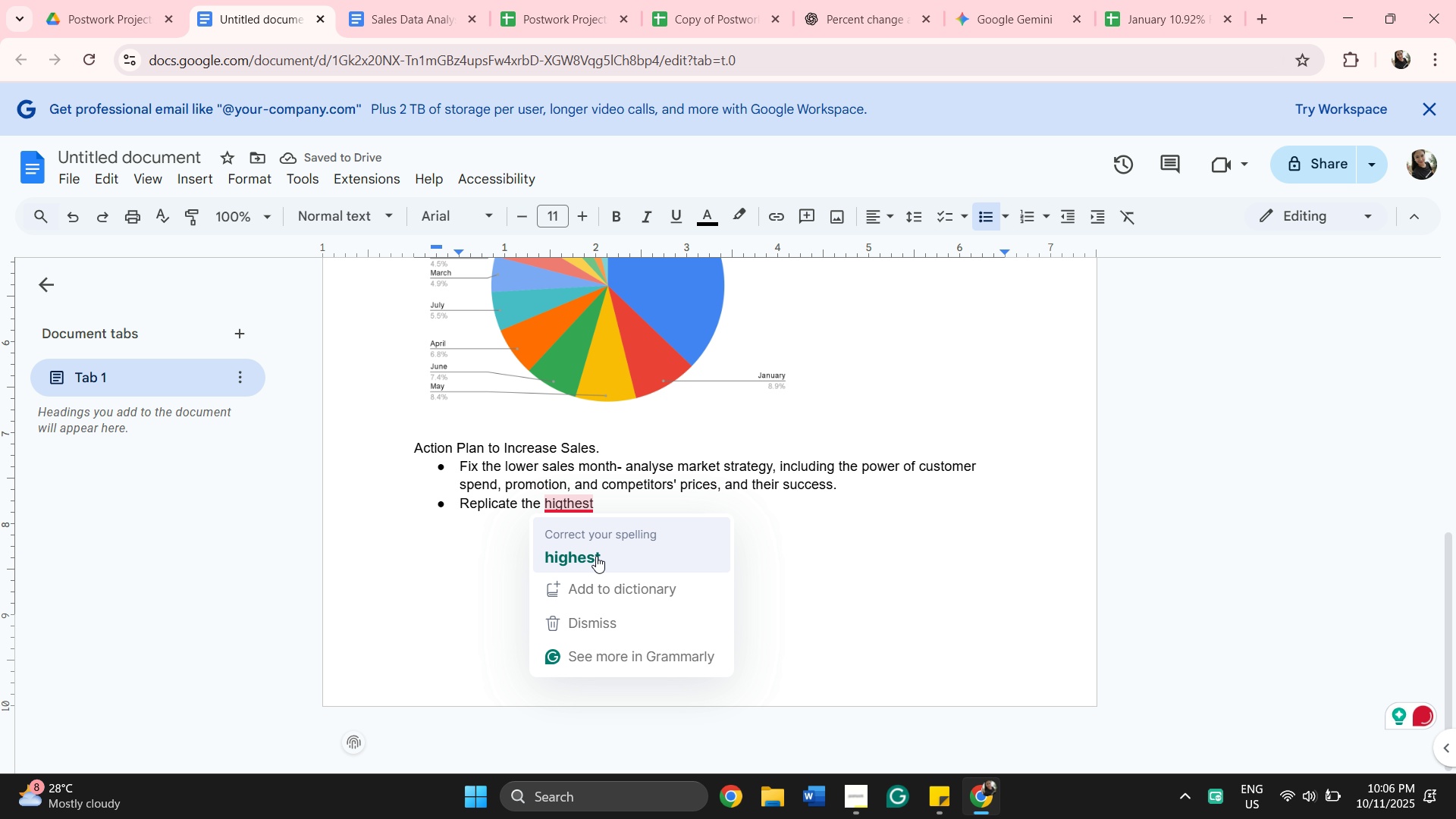 
left_click([596, 556])
 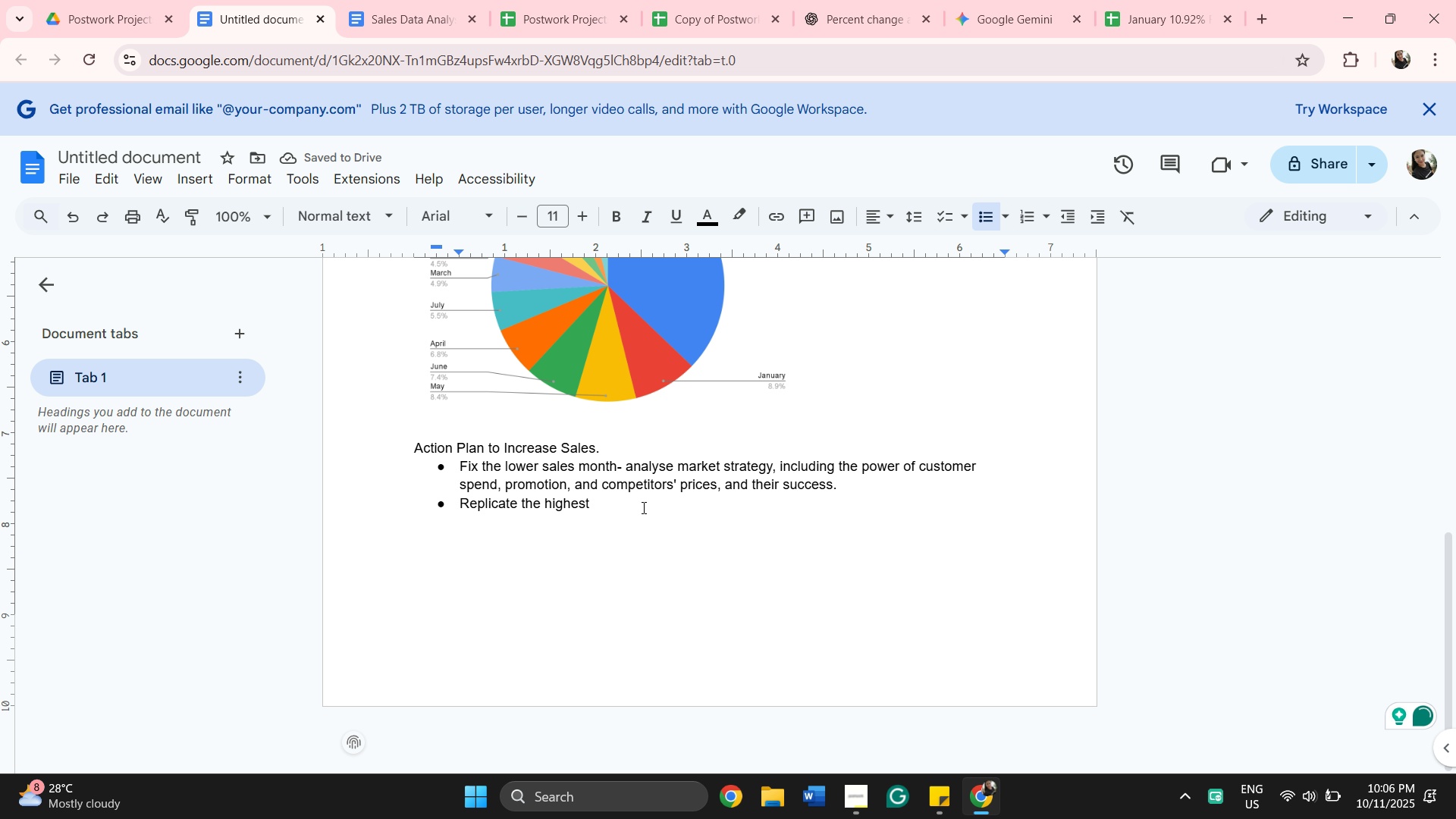 
left_click([642, 507])
 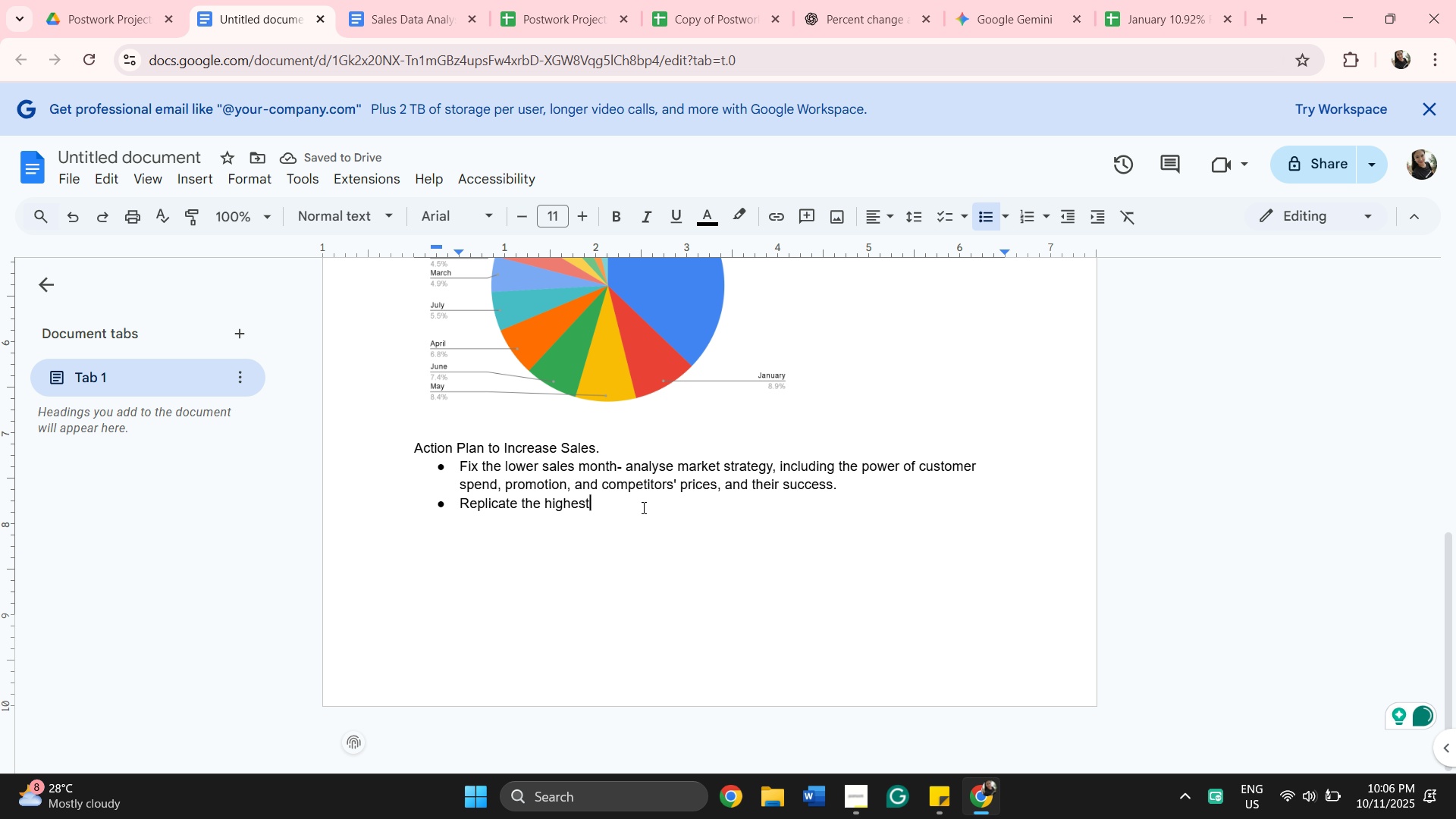 
key(Space)
 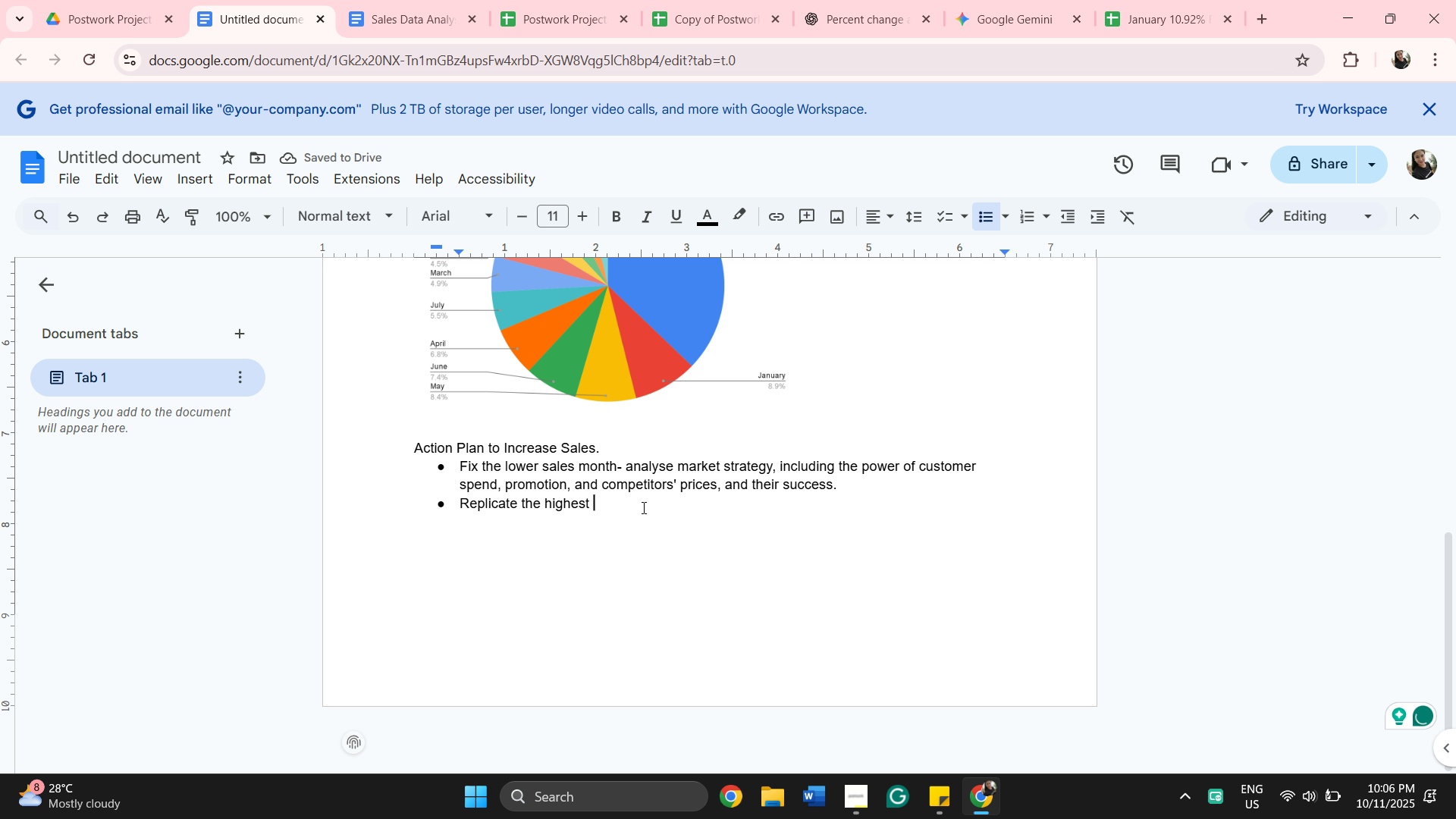 
wait(5.56)
 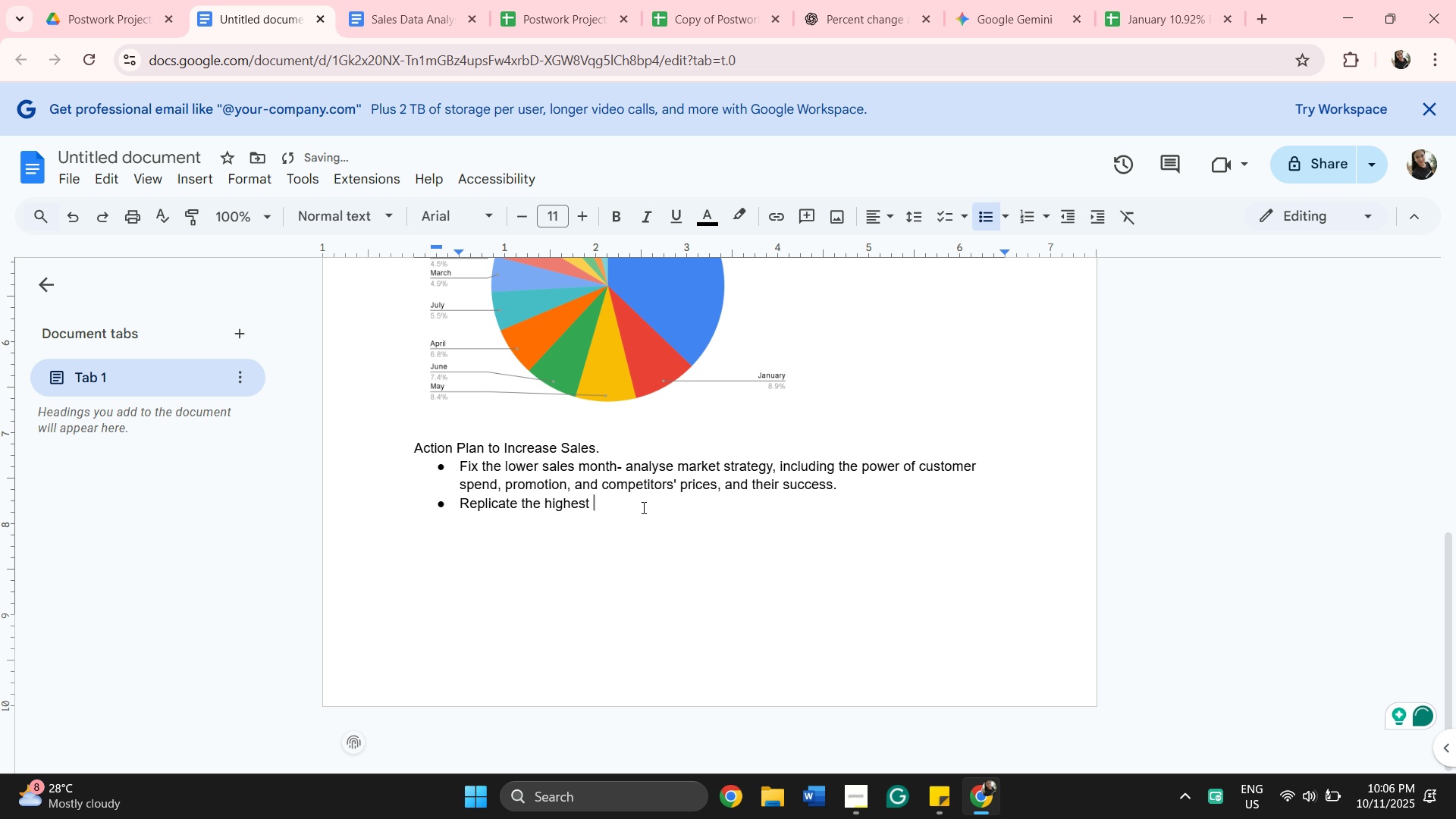 
type(month)
 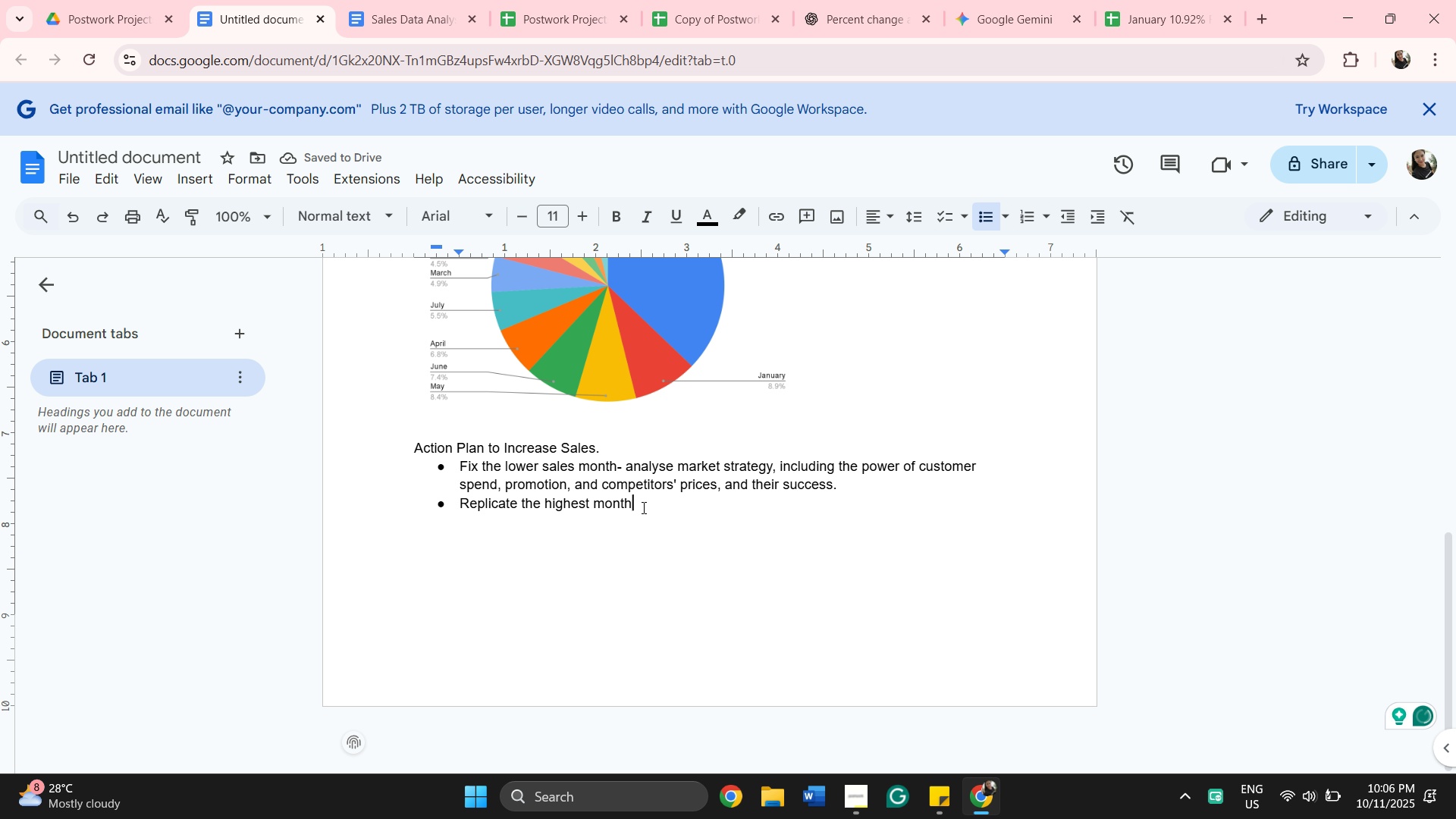 
type( sales.)
 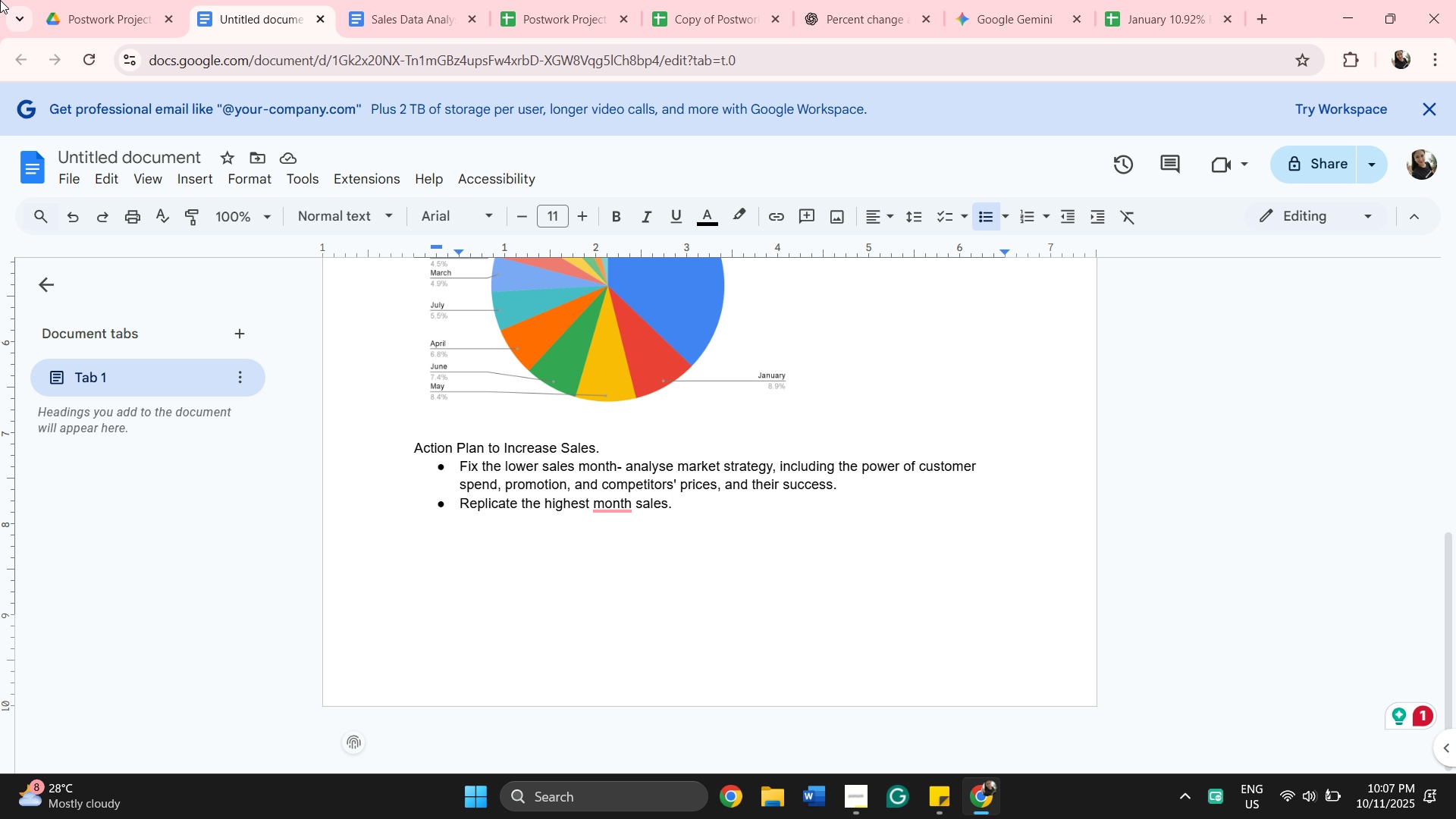 
wait(22.74)
 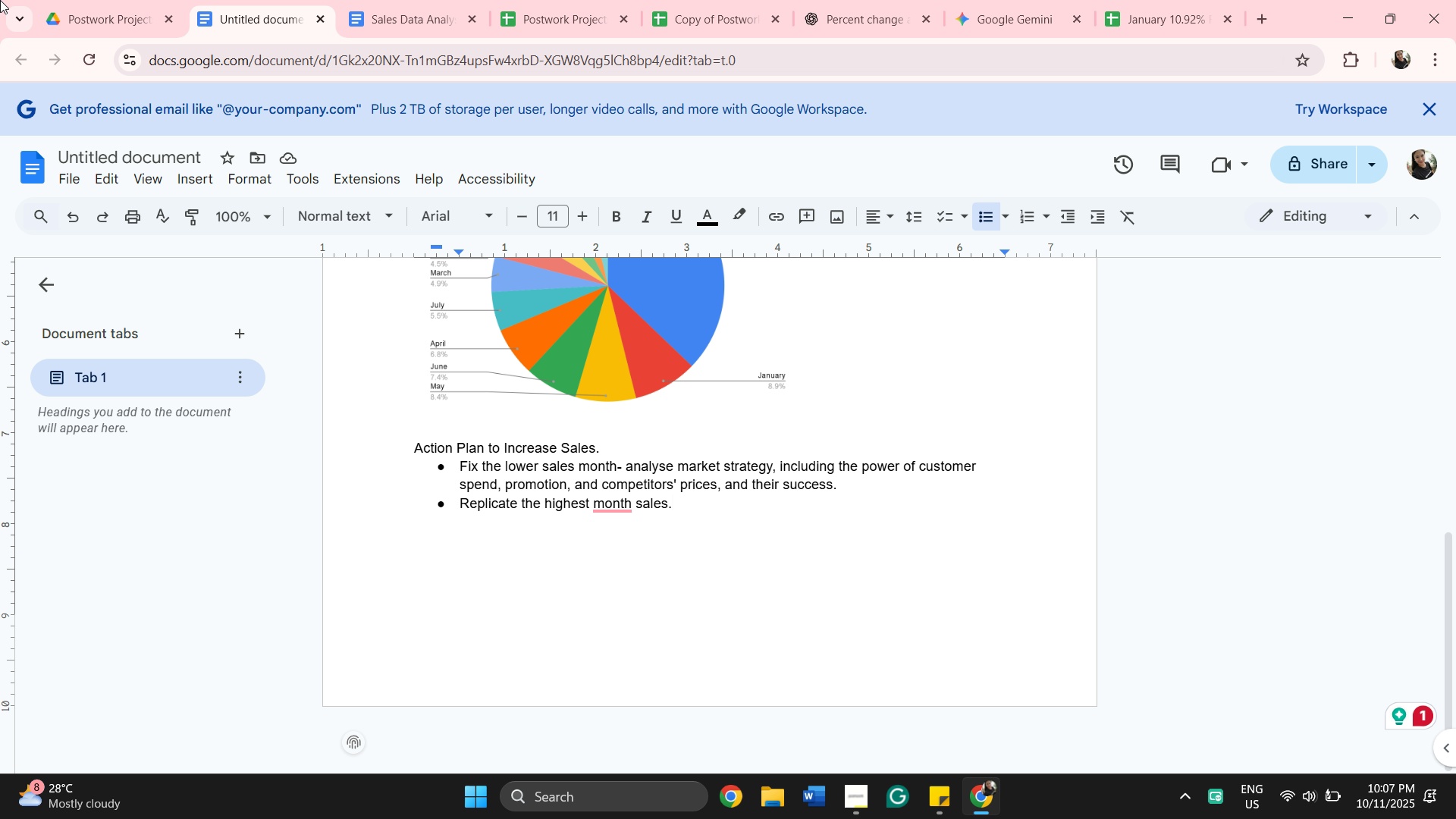 
left_click([601, 505])
 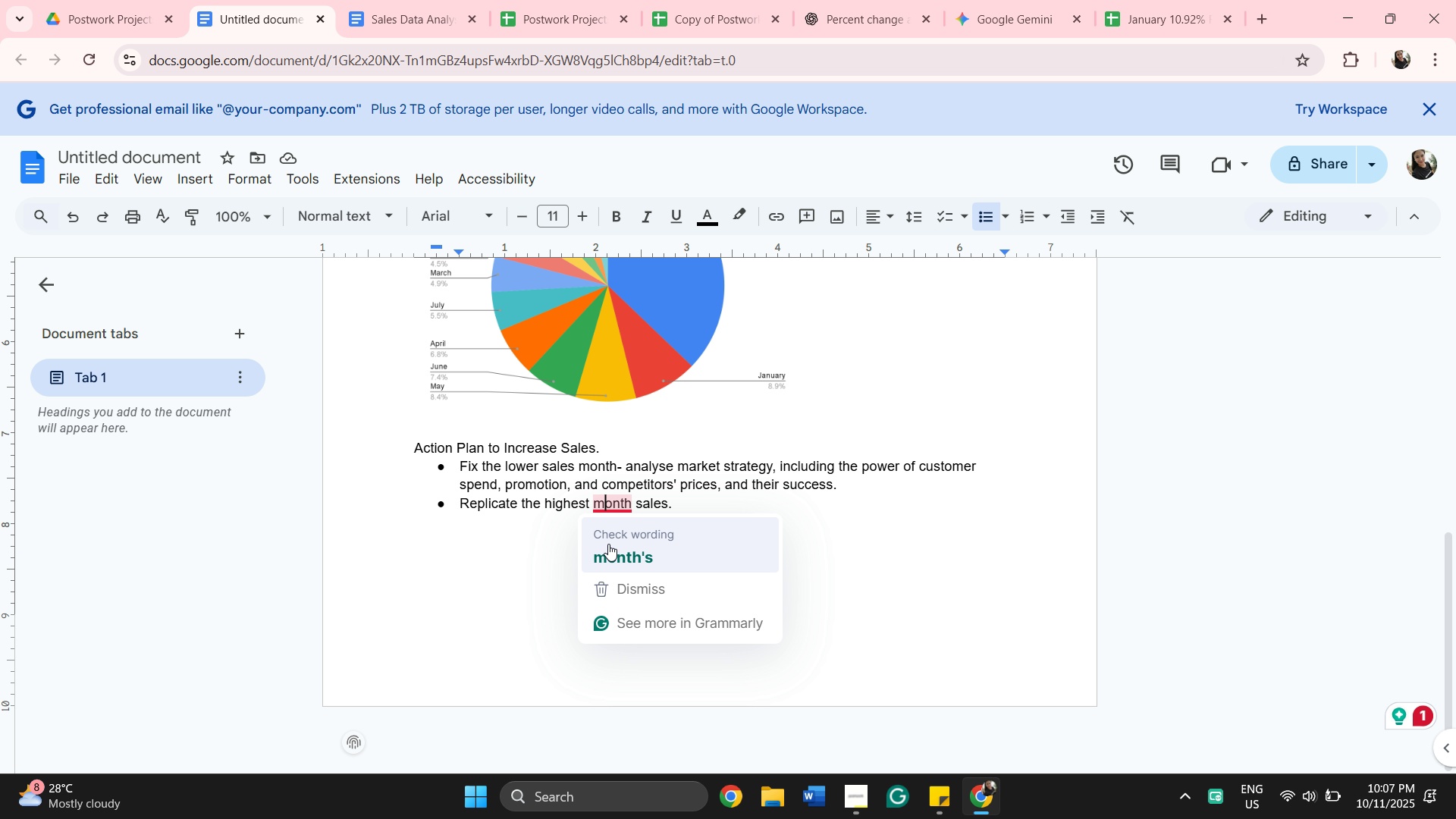 